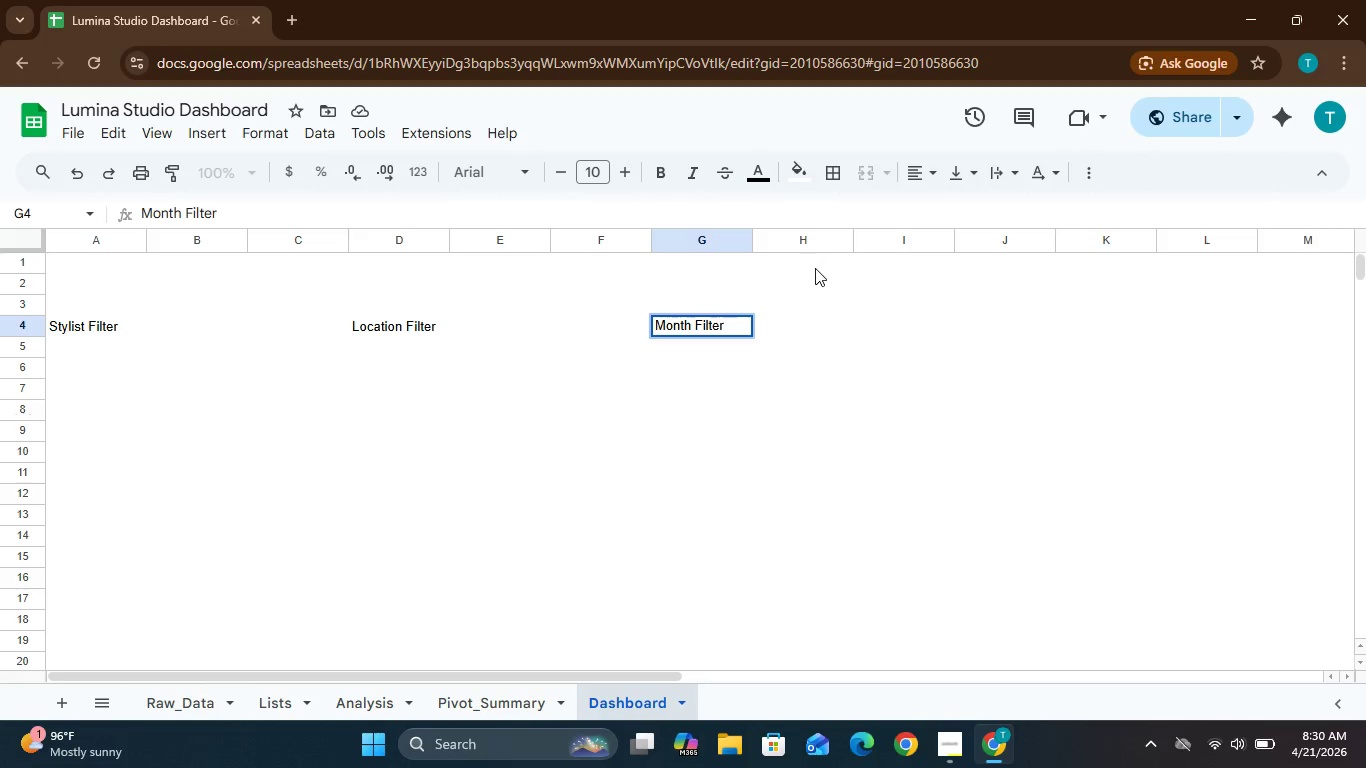 
left_click([158, 329])
 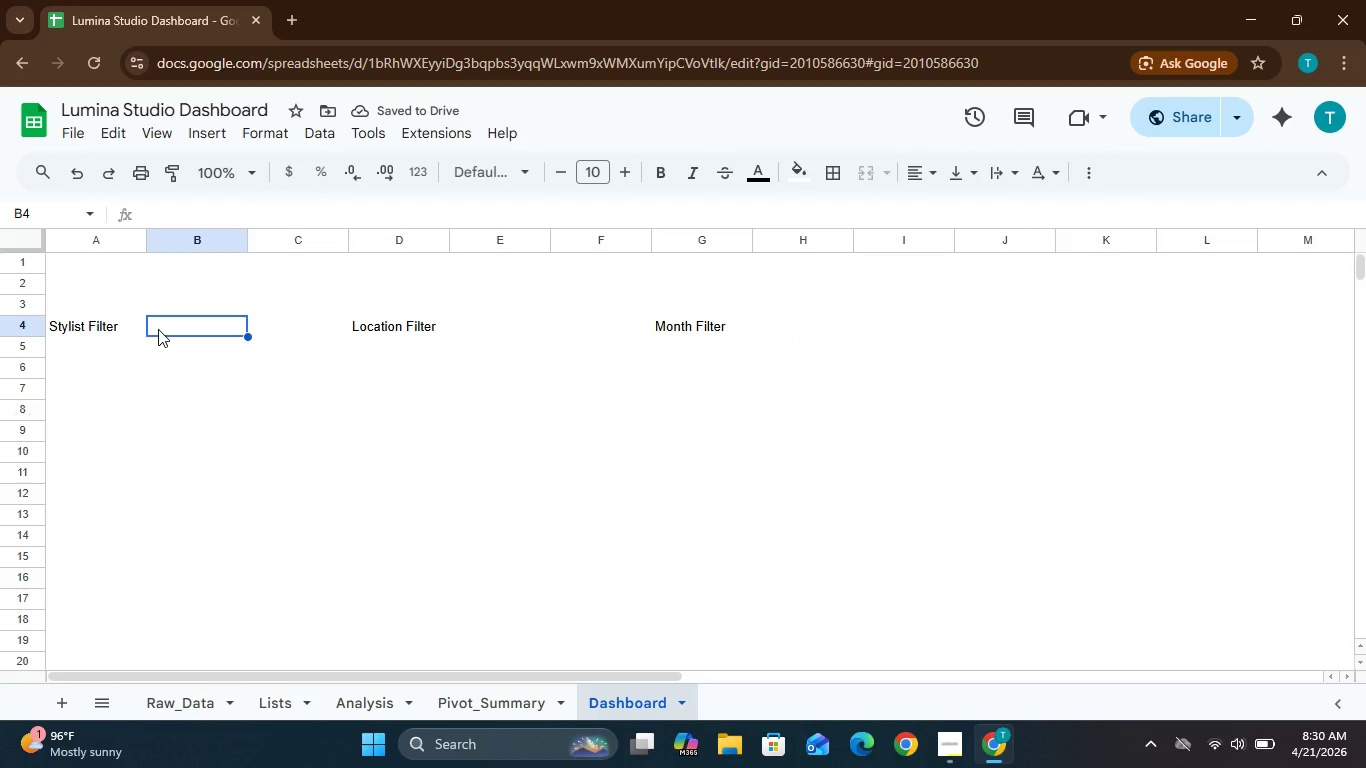 
wait(8.11)
 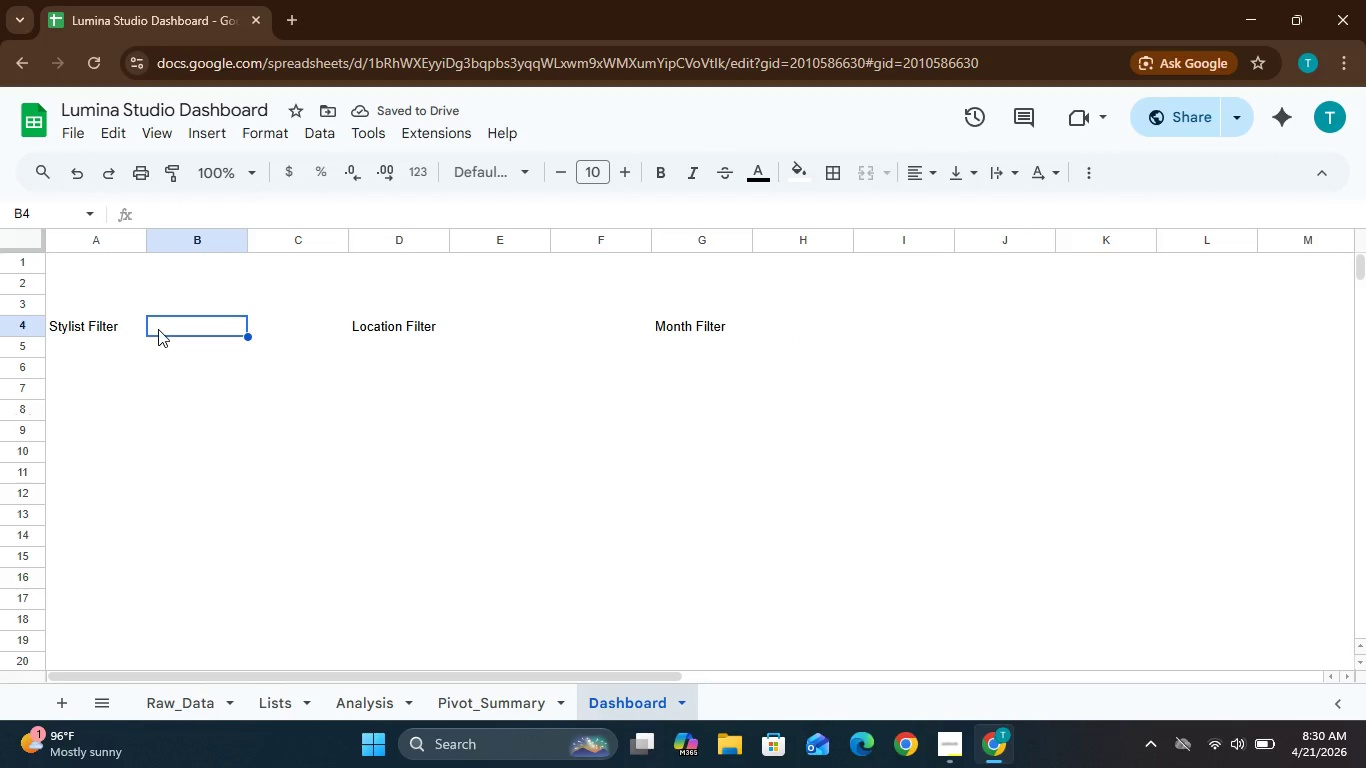 
left_click([315, 136])
 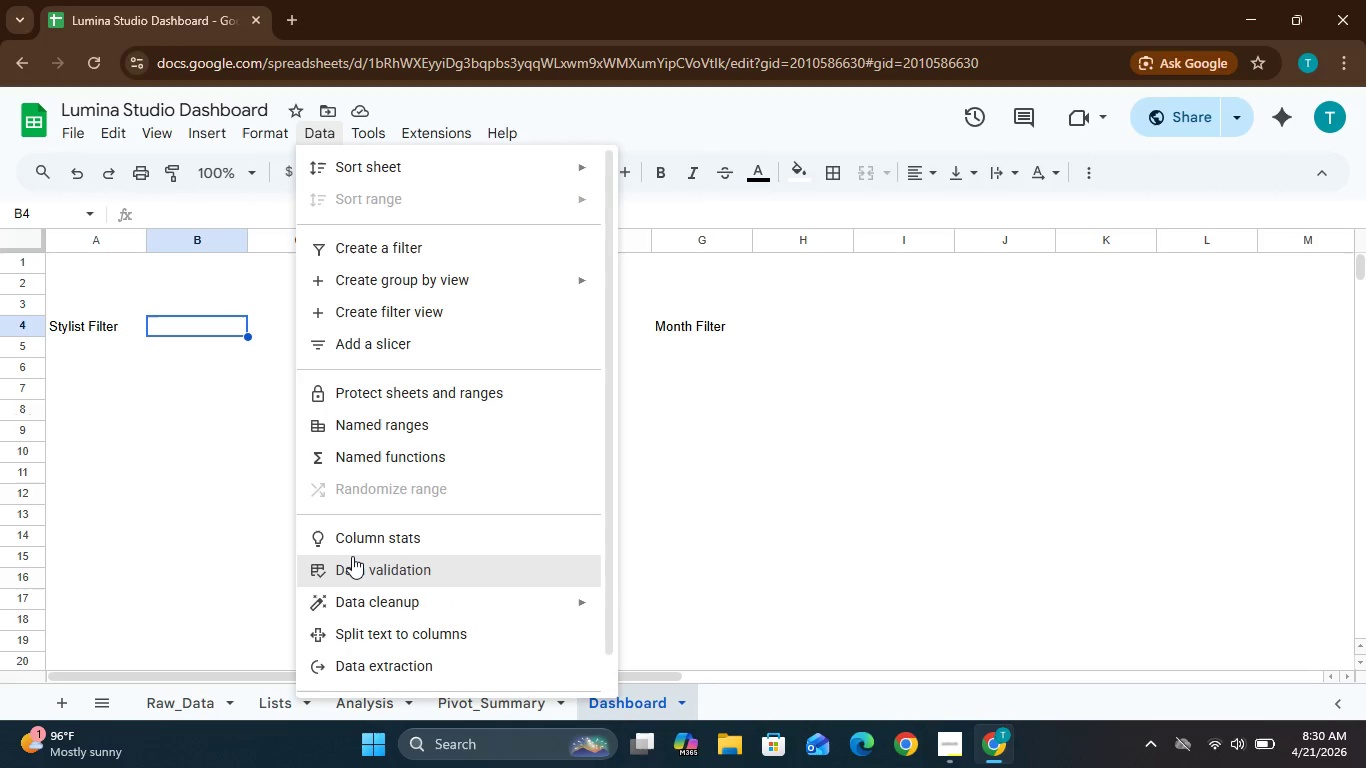 
left_click([352, 559])
 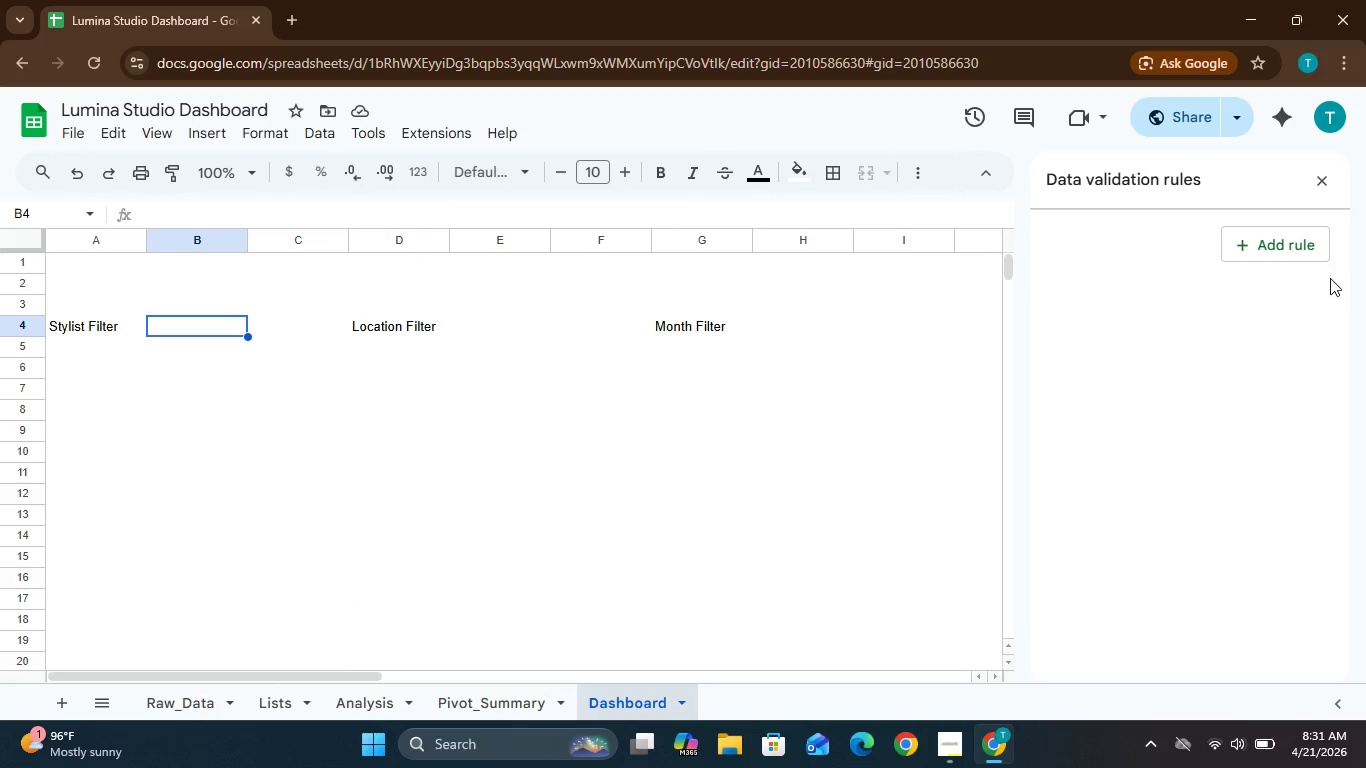 
left_click([1284, 239])
 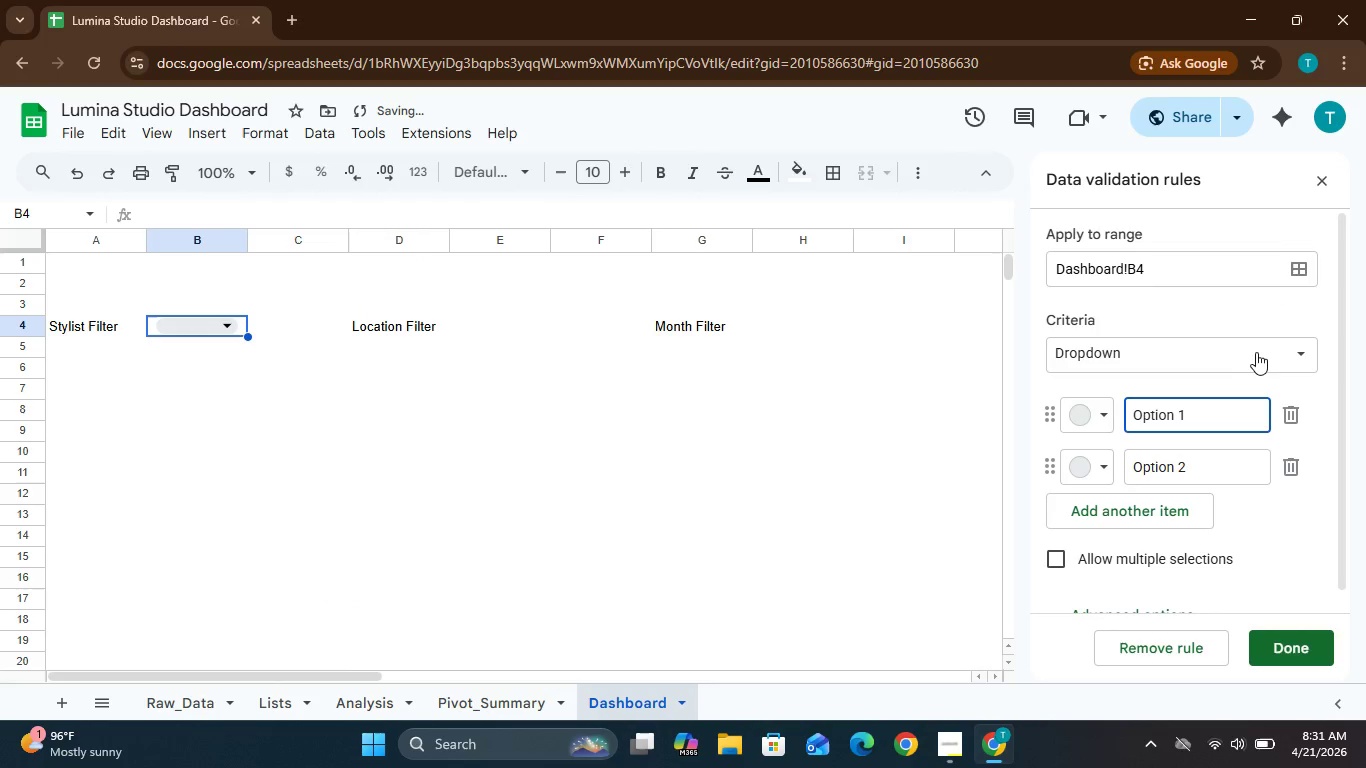 
left_click([1255, 354])
 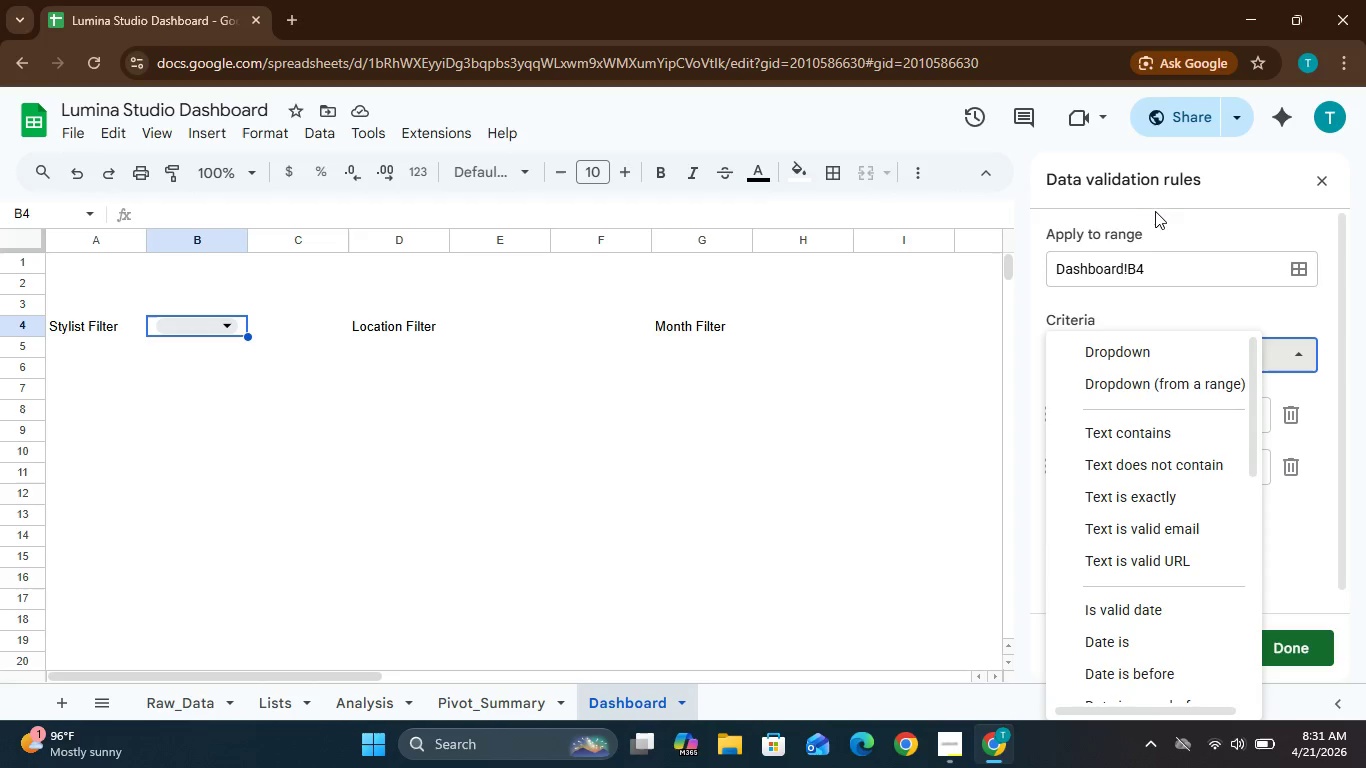 
wait(7.14)
 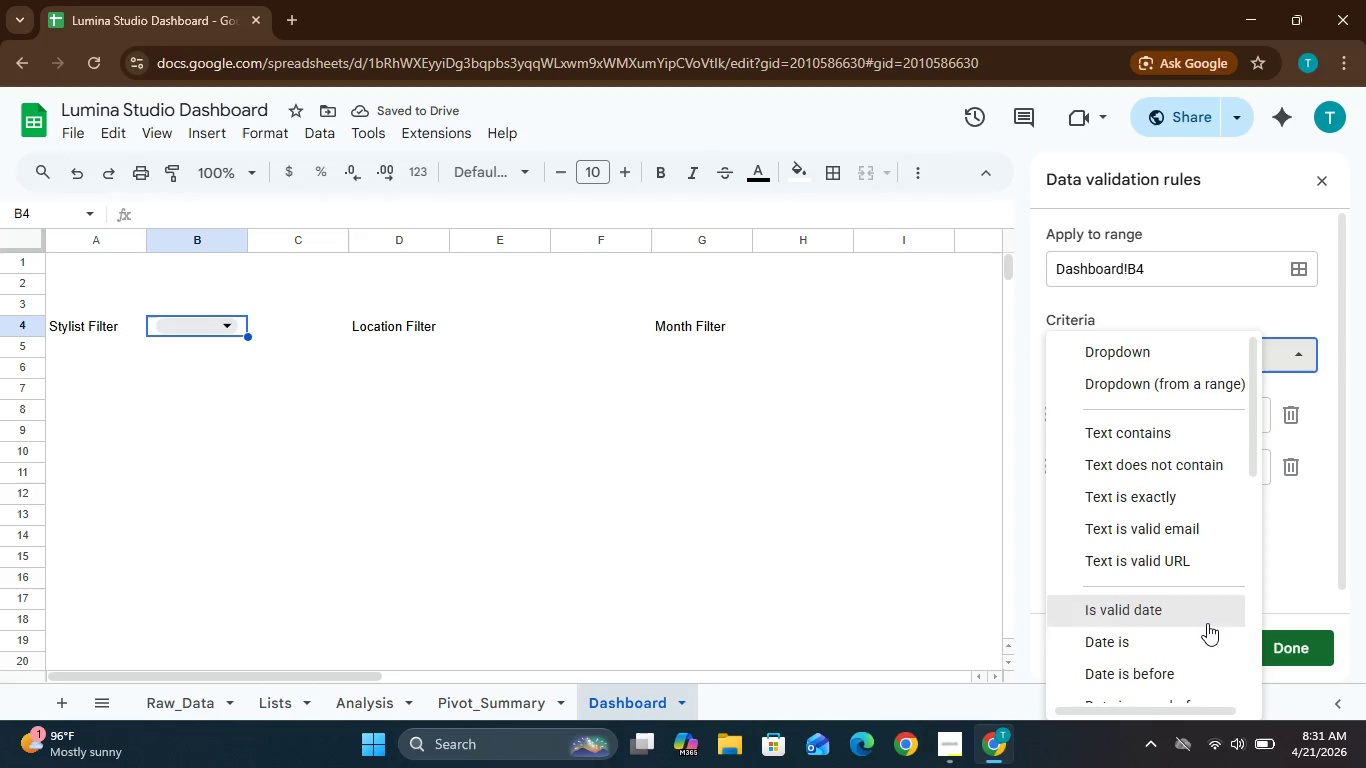 
left_click([1153, 386])
 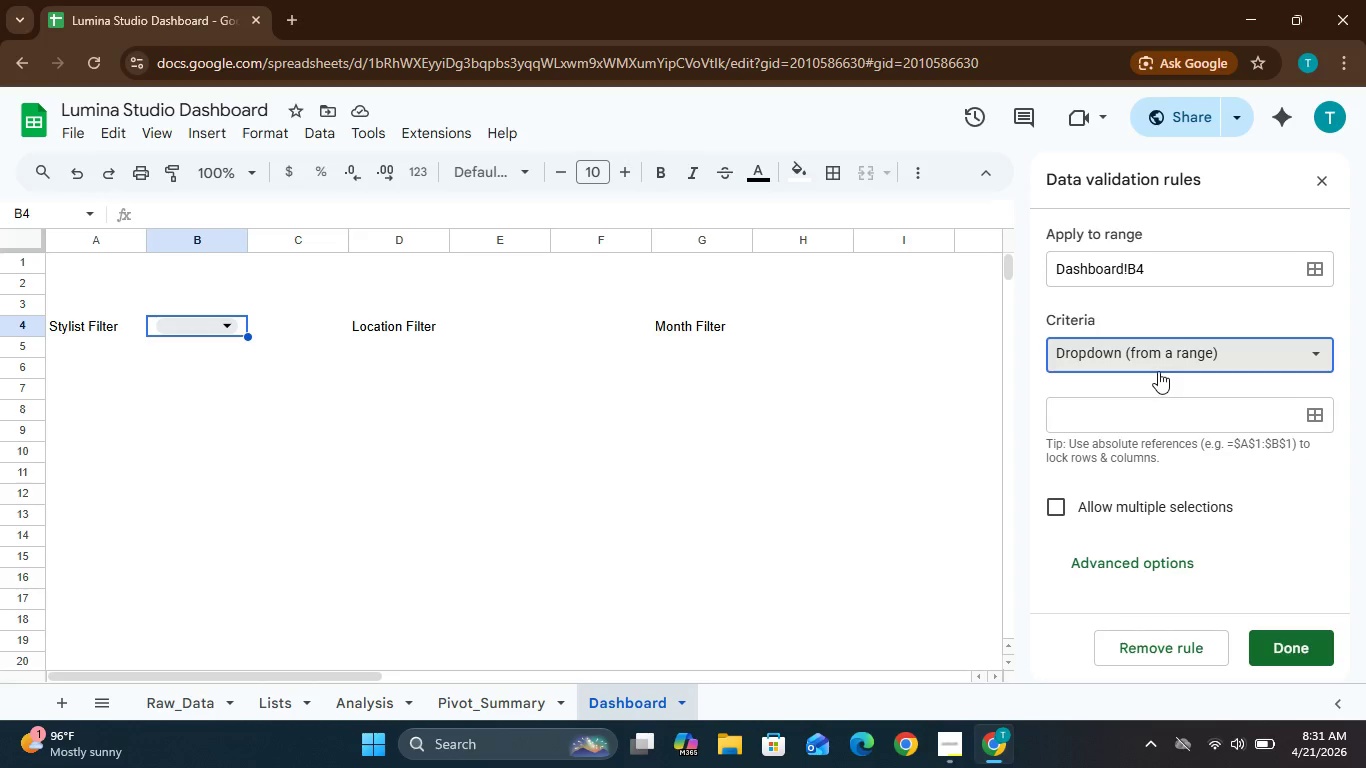 
wait(21.75)
 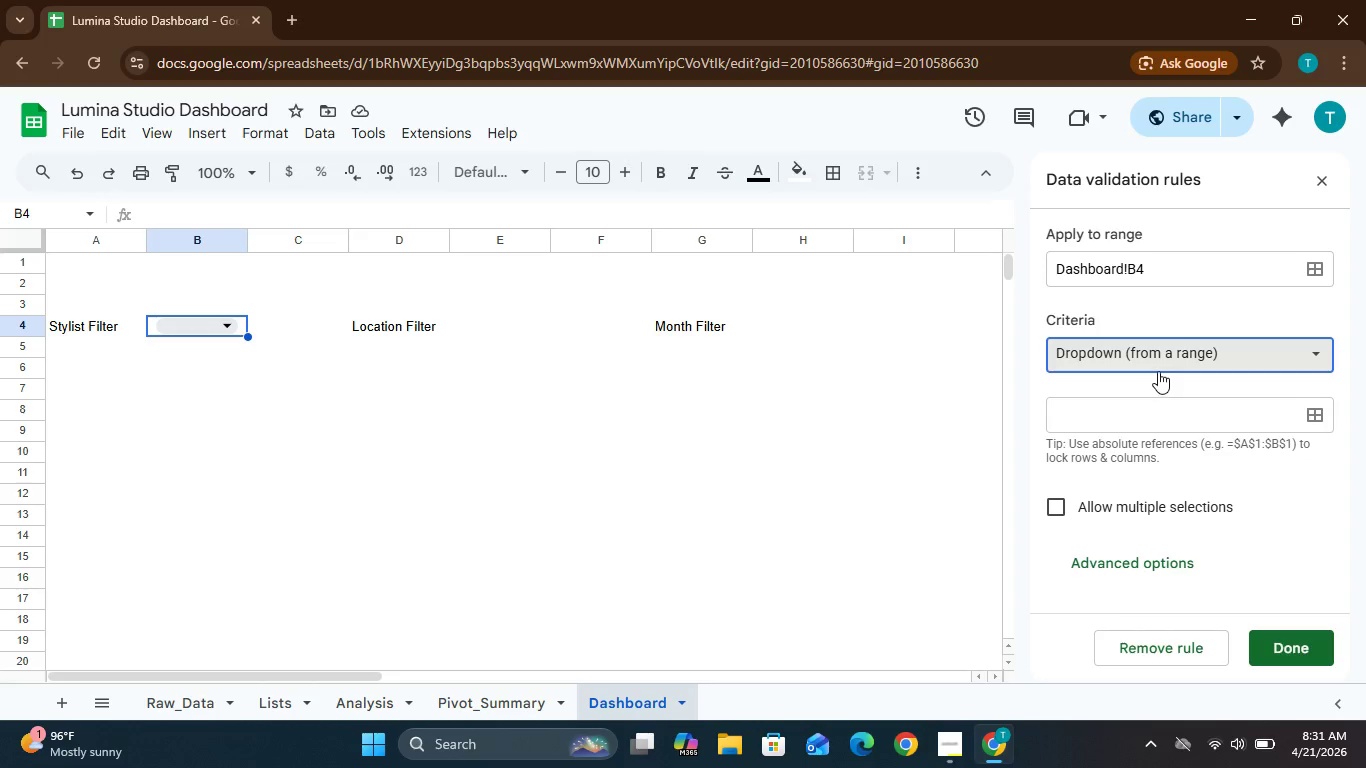 
left_click([1126, 417])
 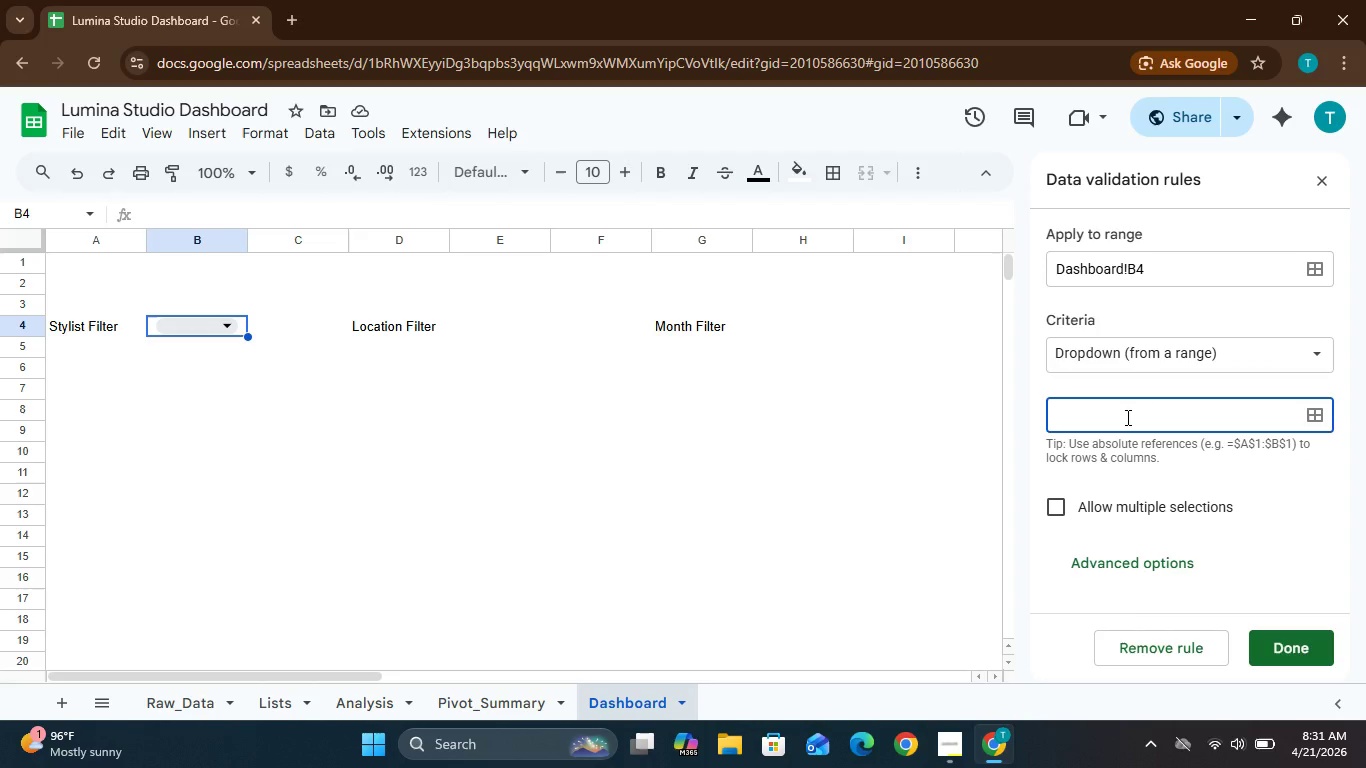 
type(List!F2)
 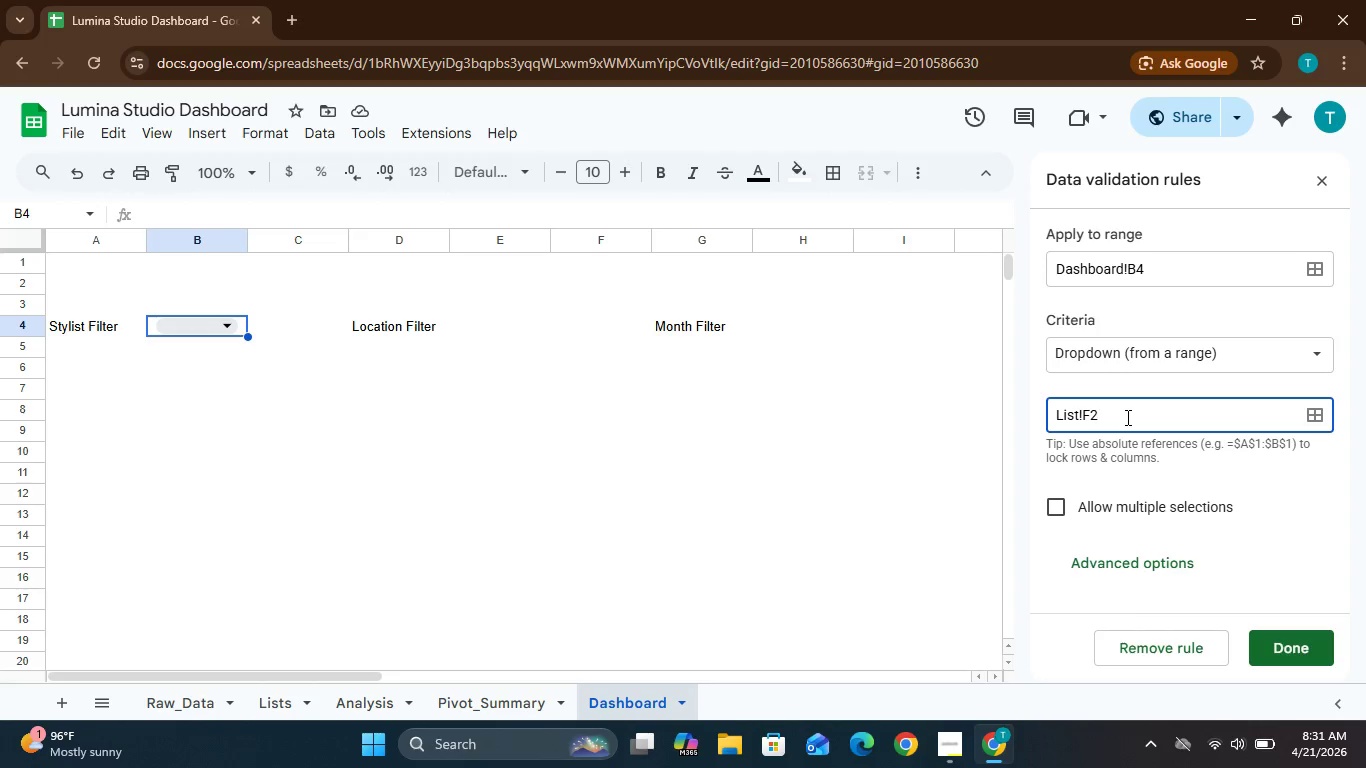 
wait(7.27)
 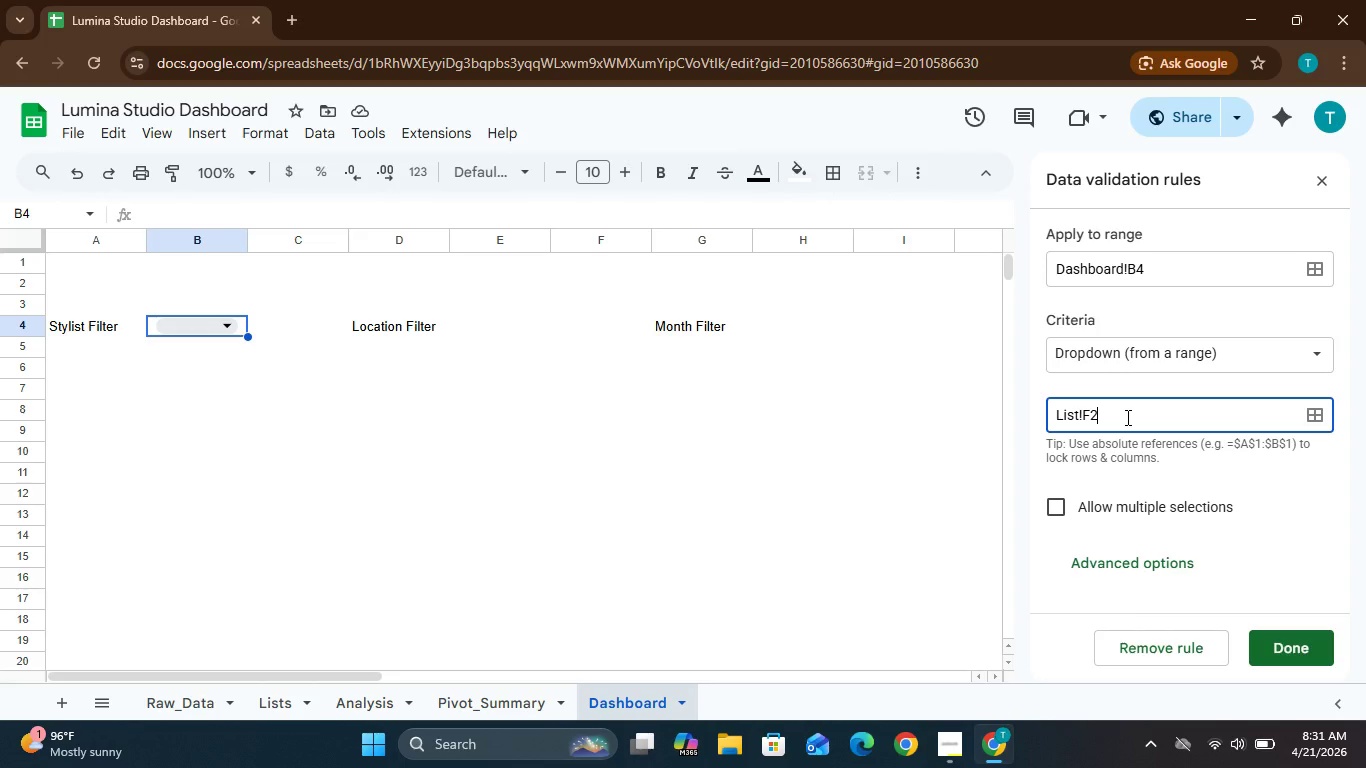 
left_click([1081, 410])
 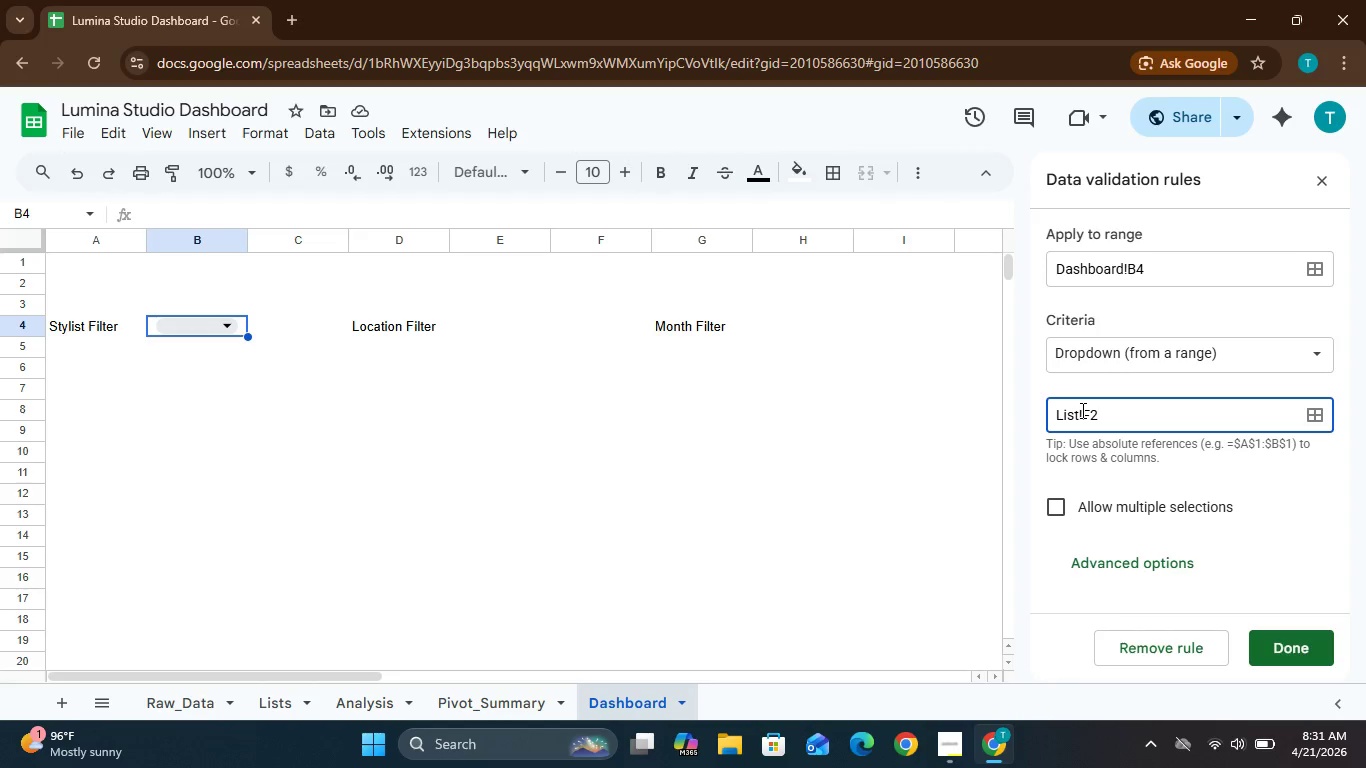 
key(Space)
 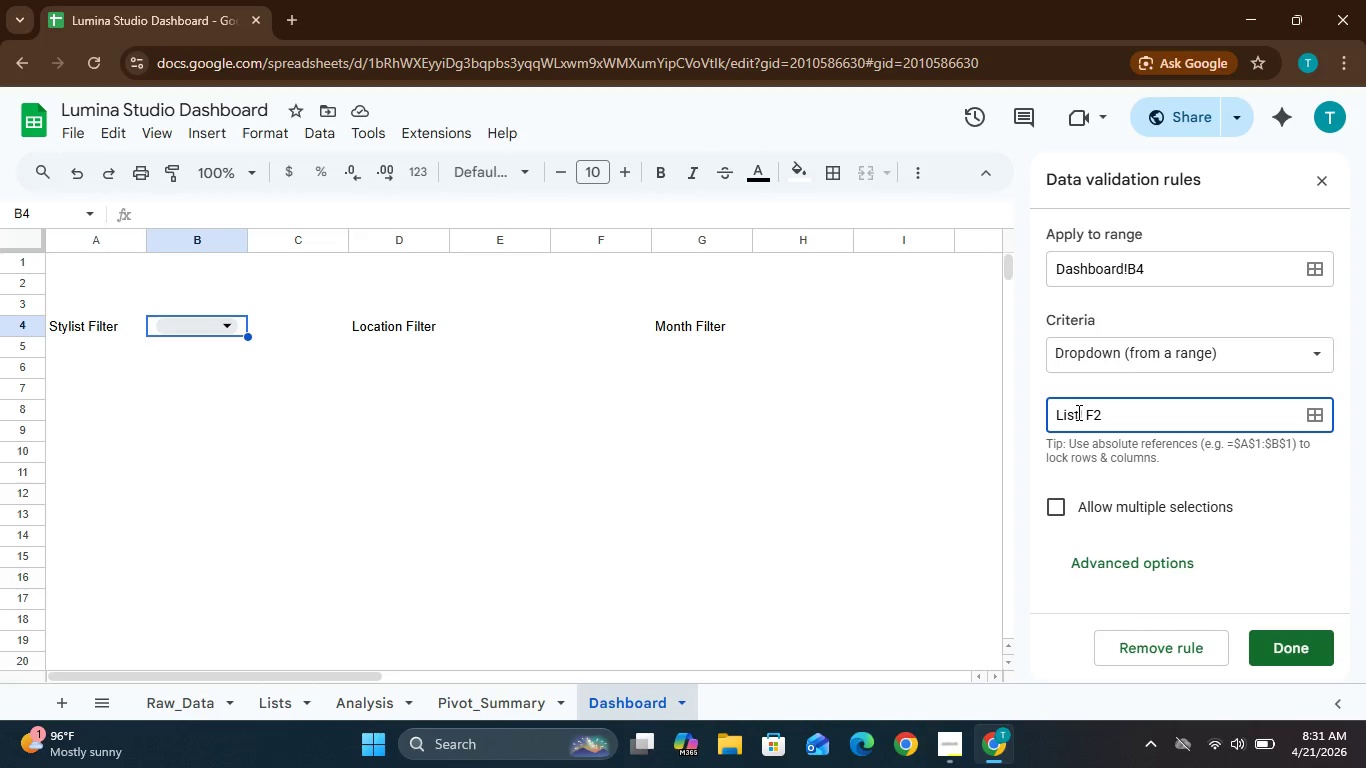 
key(Backspace)
 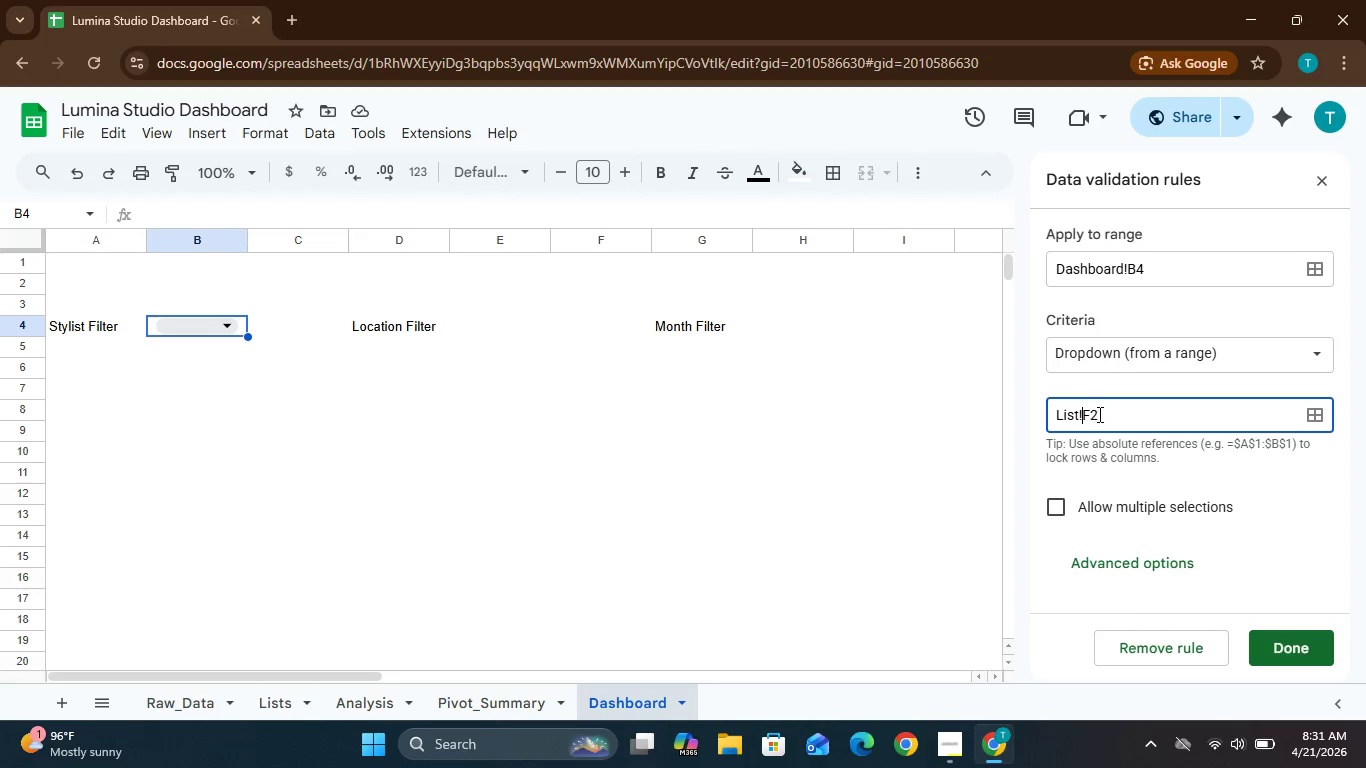 
left_click([1107, 414])
 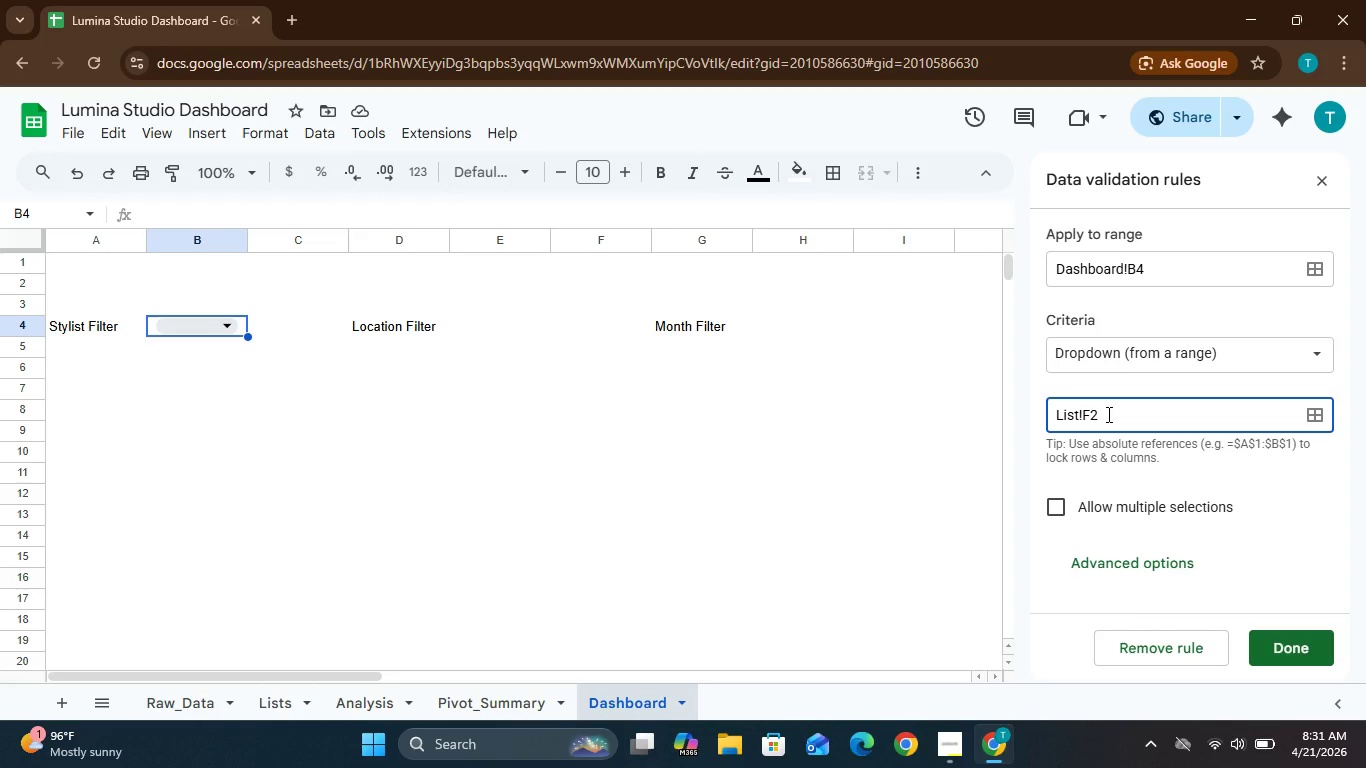 
key(Shift+Semicolon)
 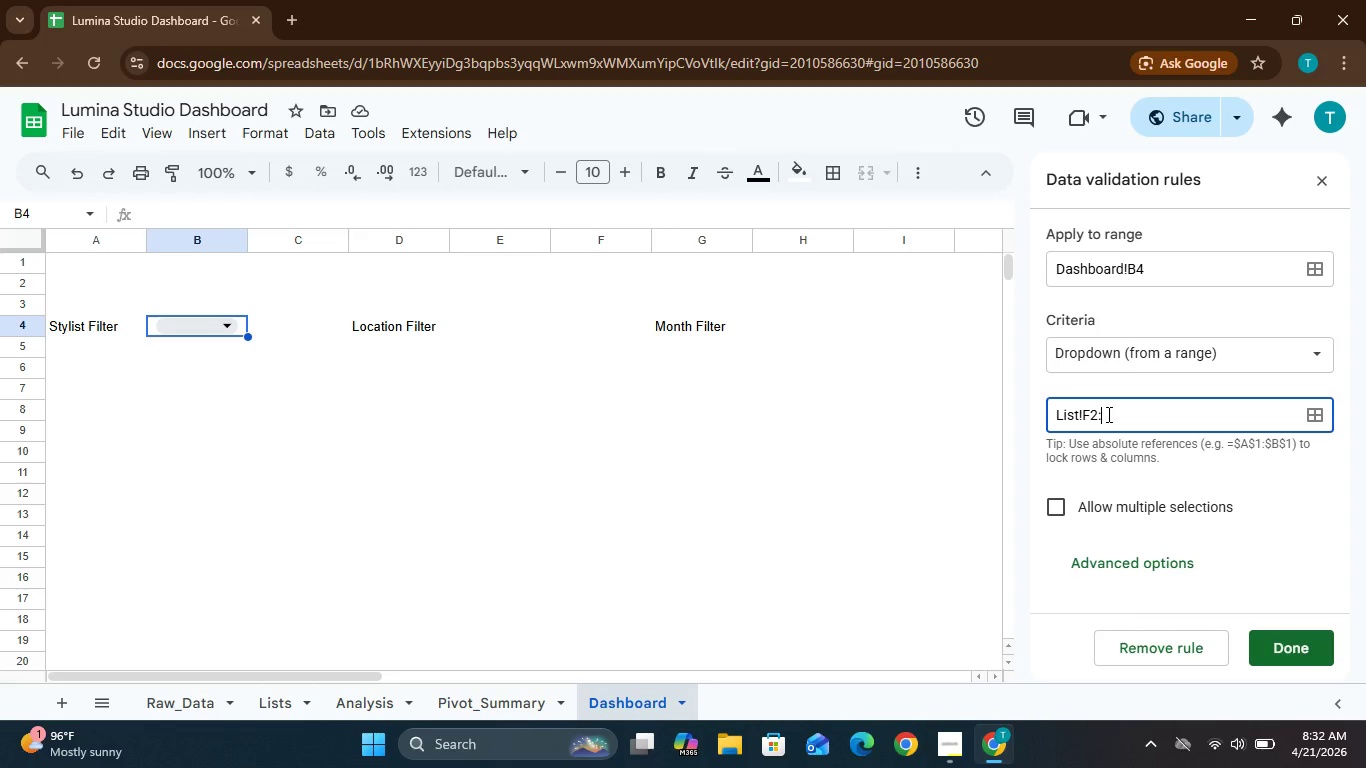 
key(Shift+F)
 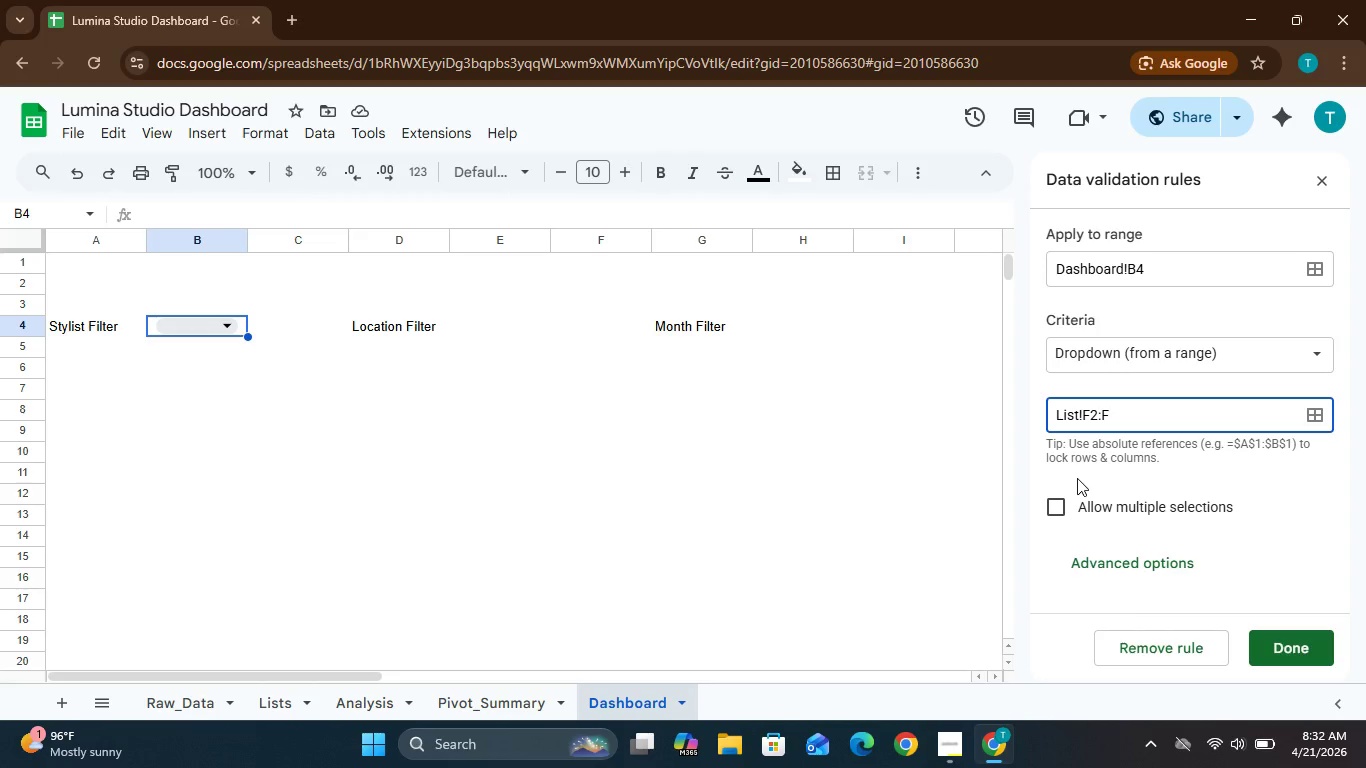 
wait(8.95)
 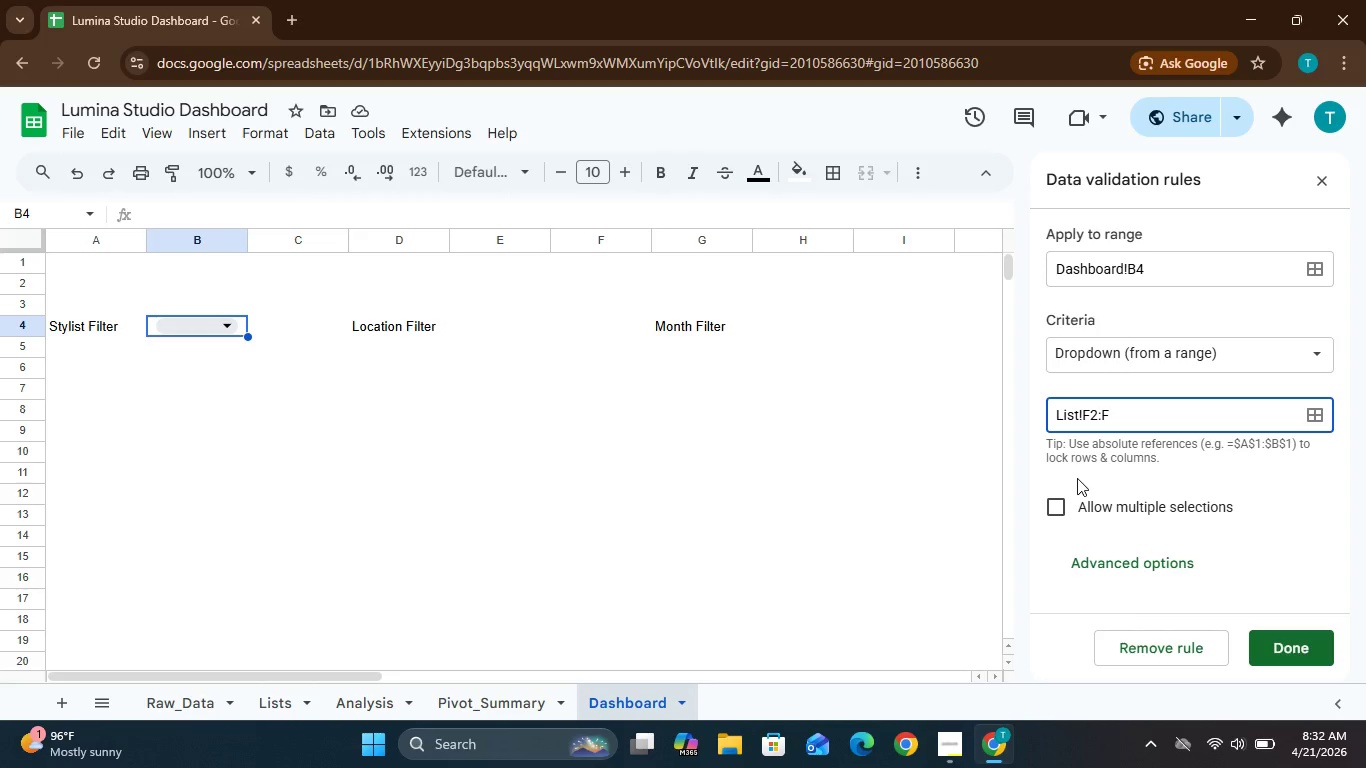 
left_click([1295, 654])
 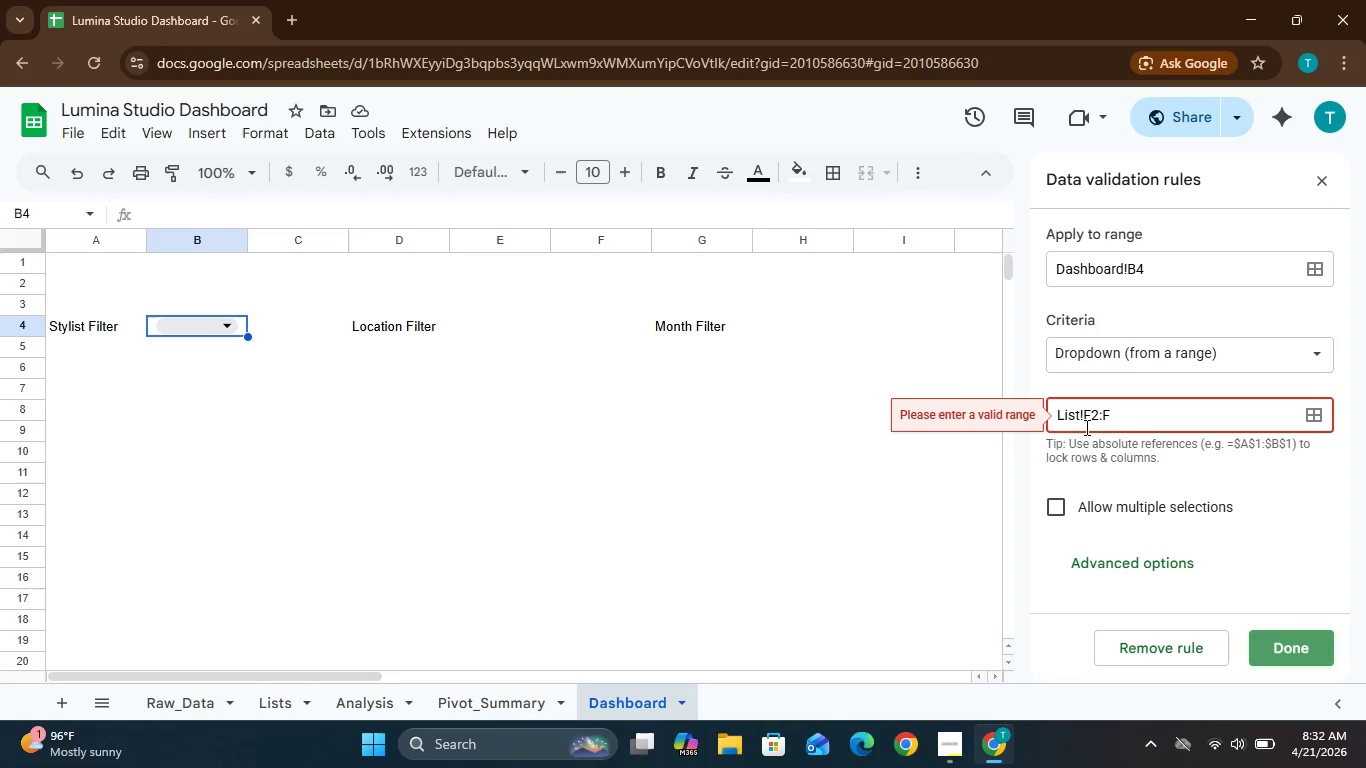 
wait(7.34)
 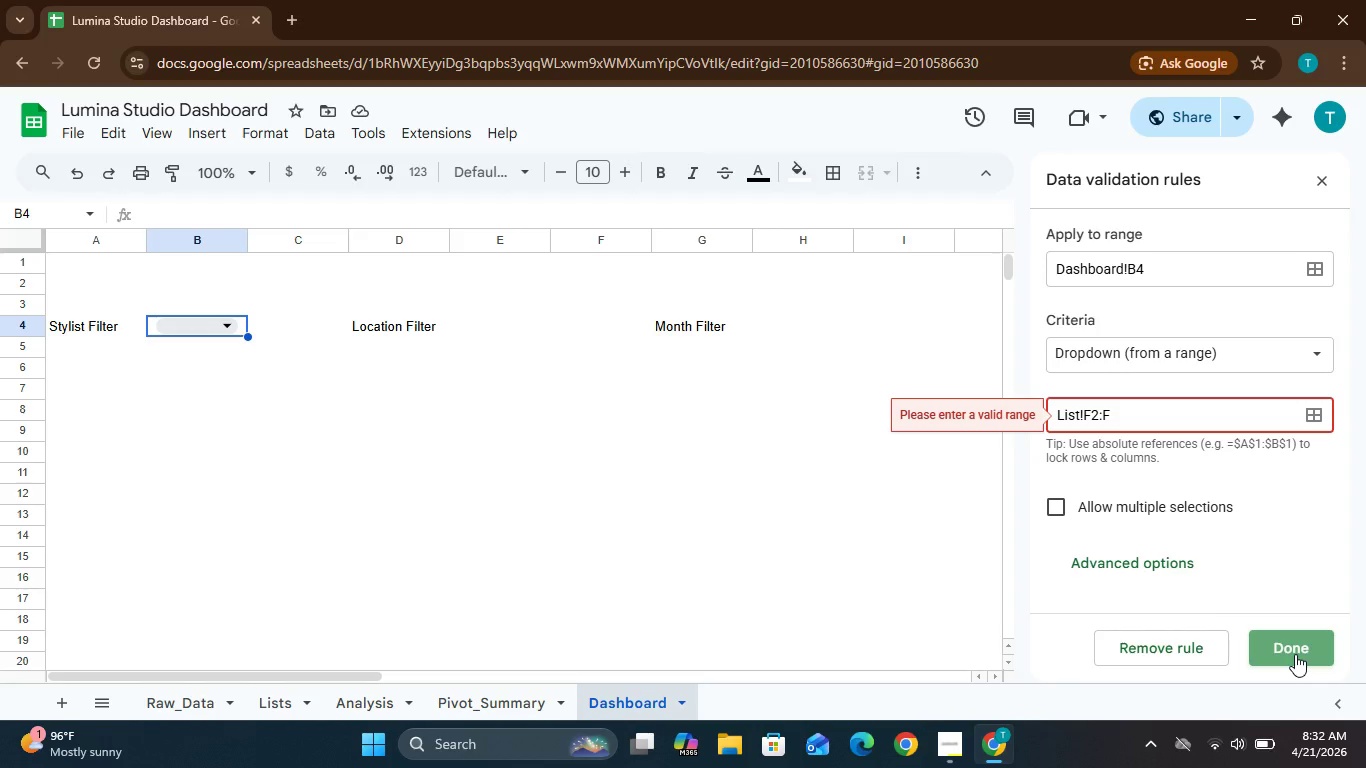 
left_click([1078, 416])
 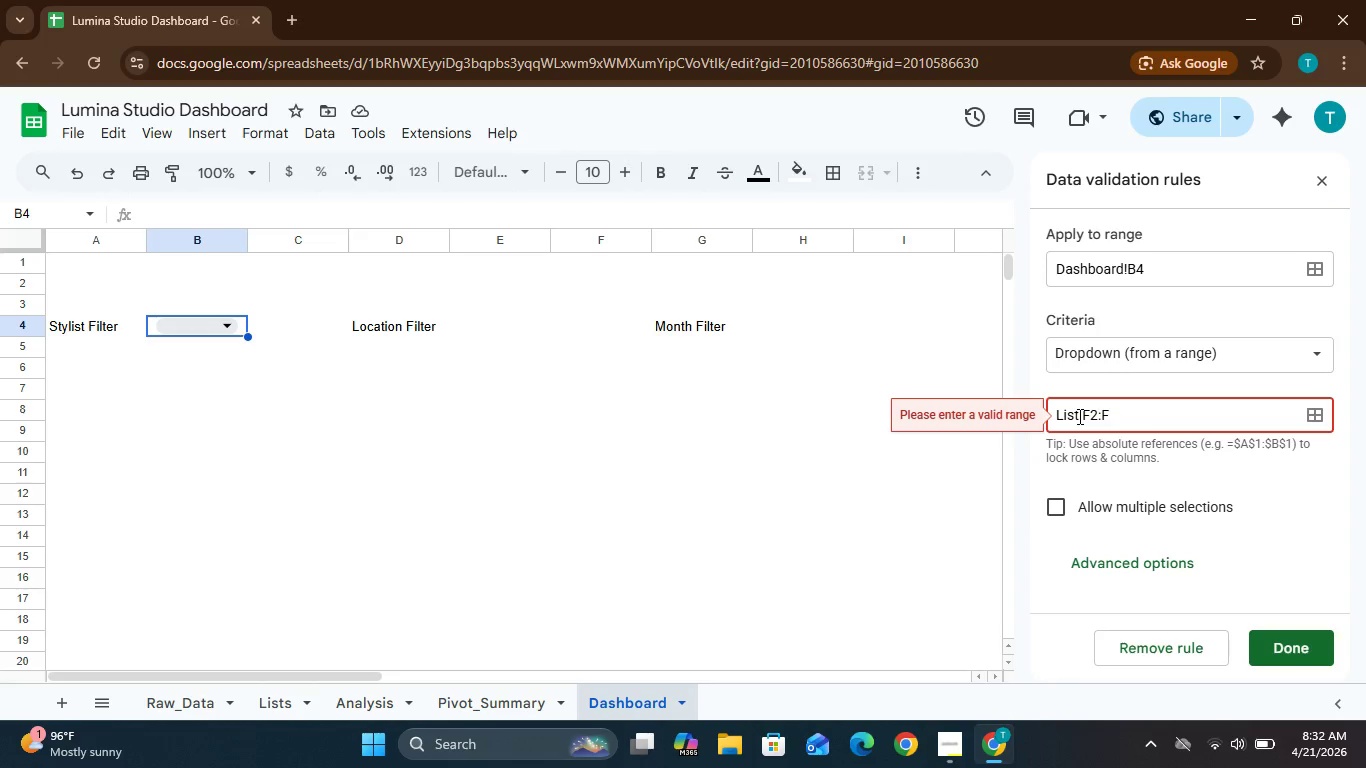 
key(Space)
 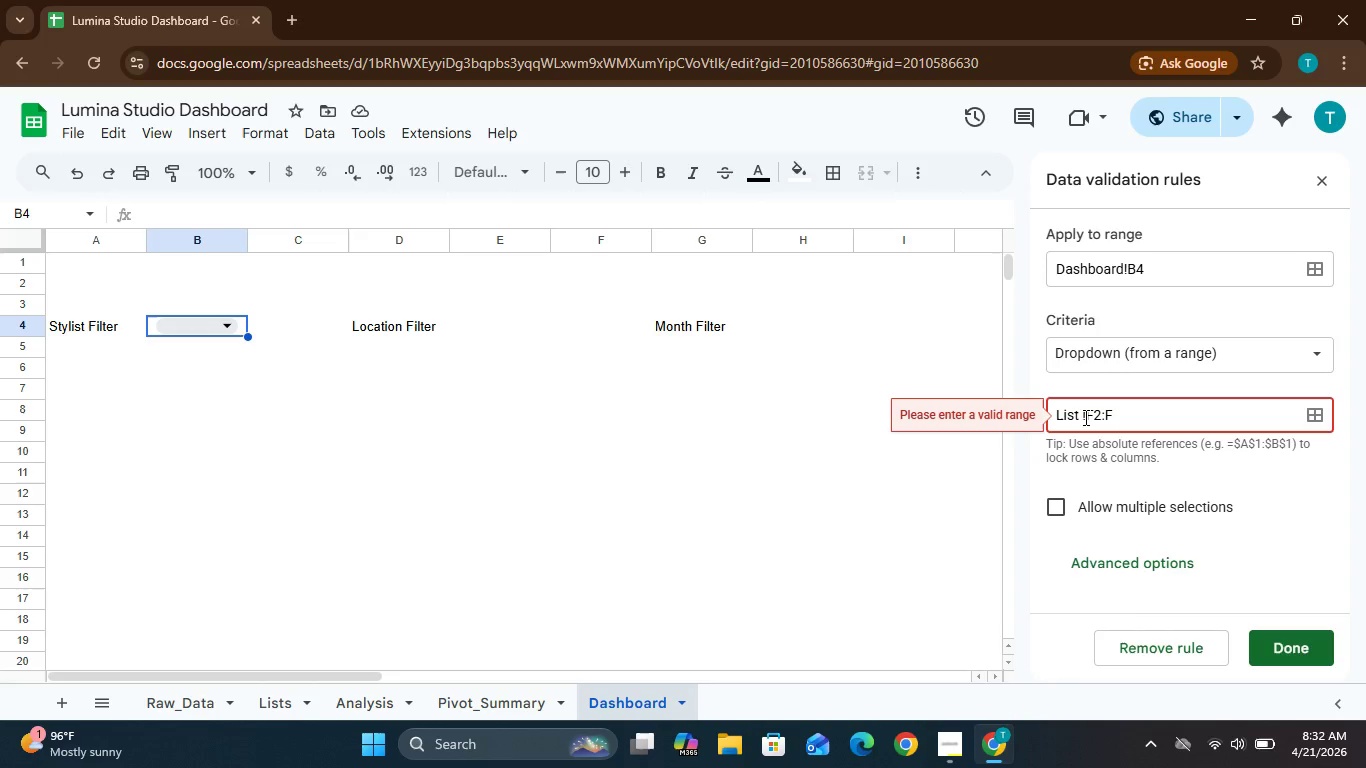 
wait(6.88)
 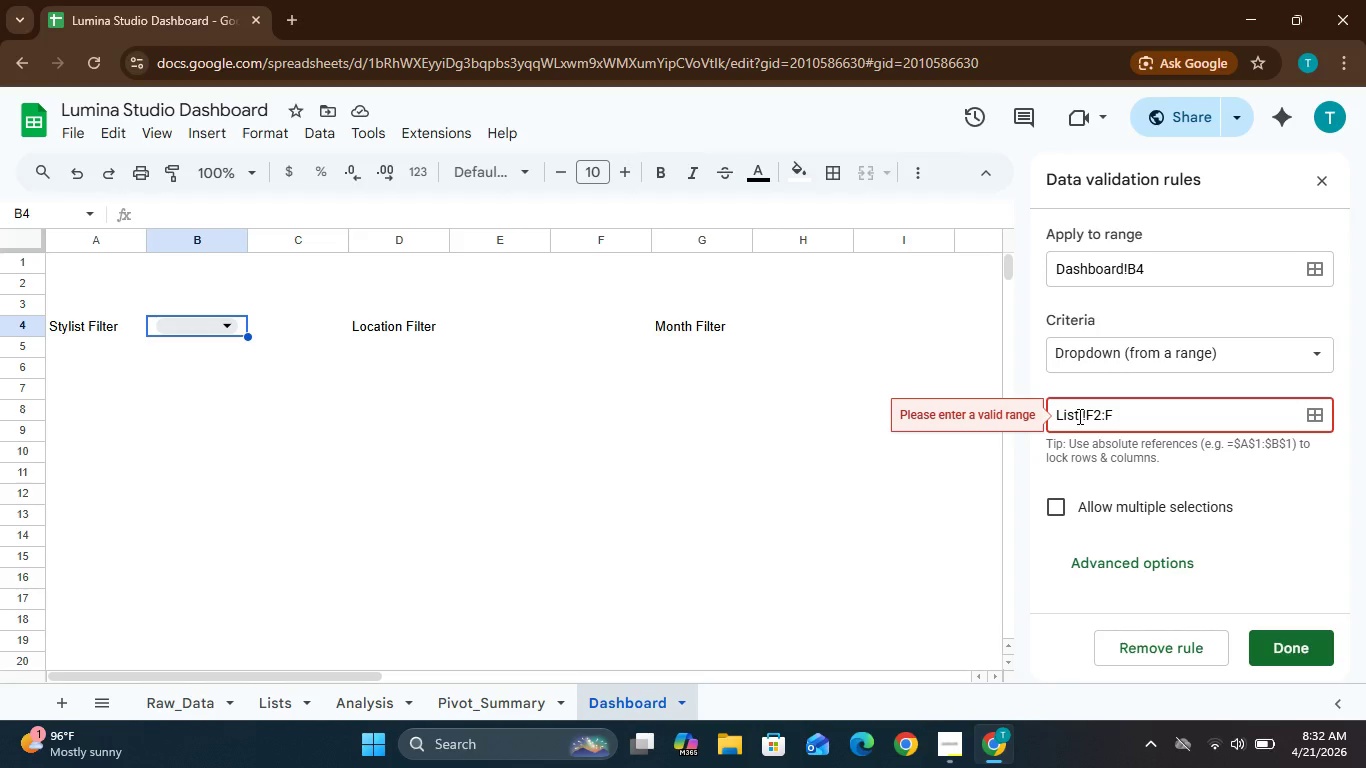 
key(Backspace)
 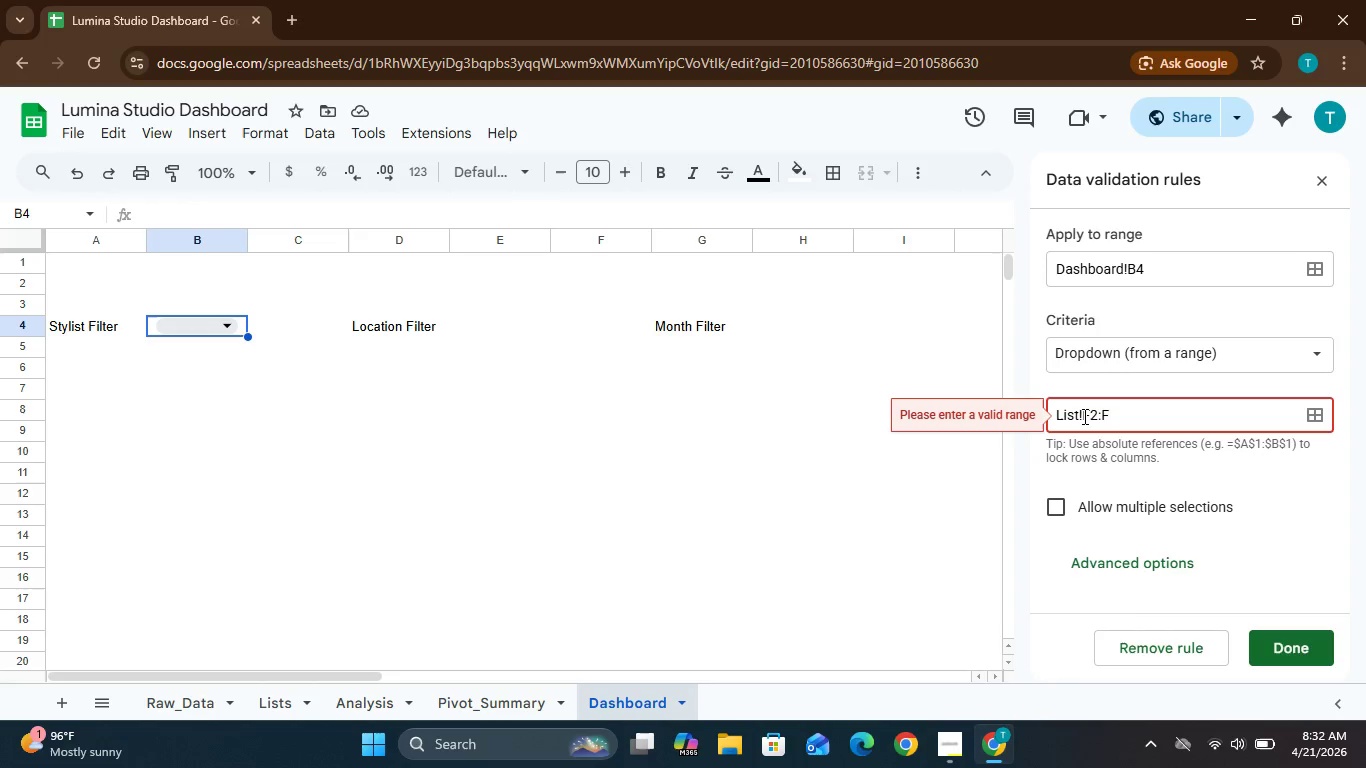 
key(S)
 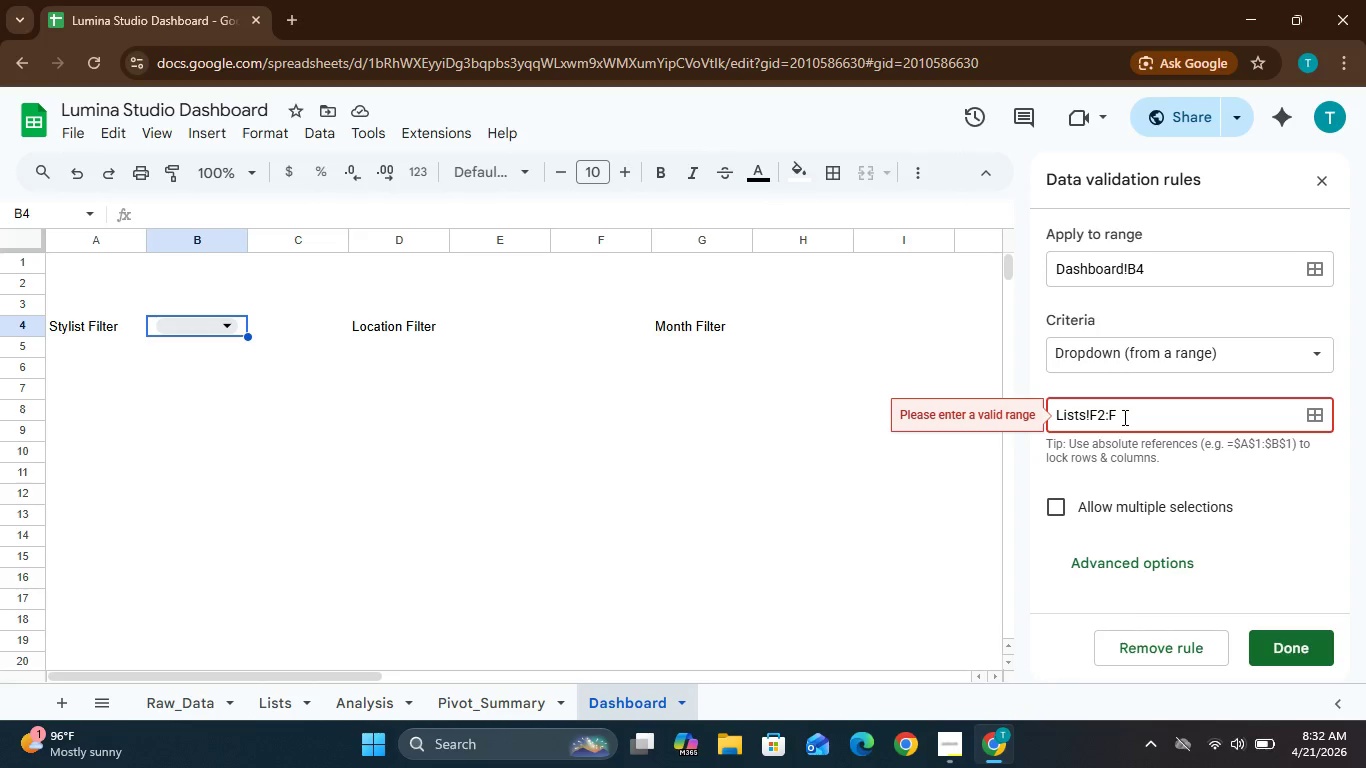 
left_click([1123, 417])
 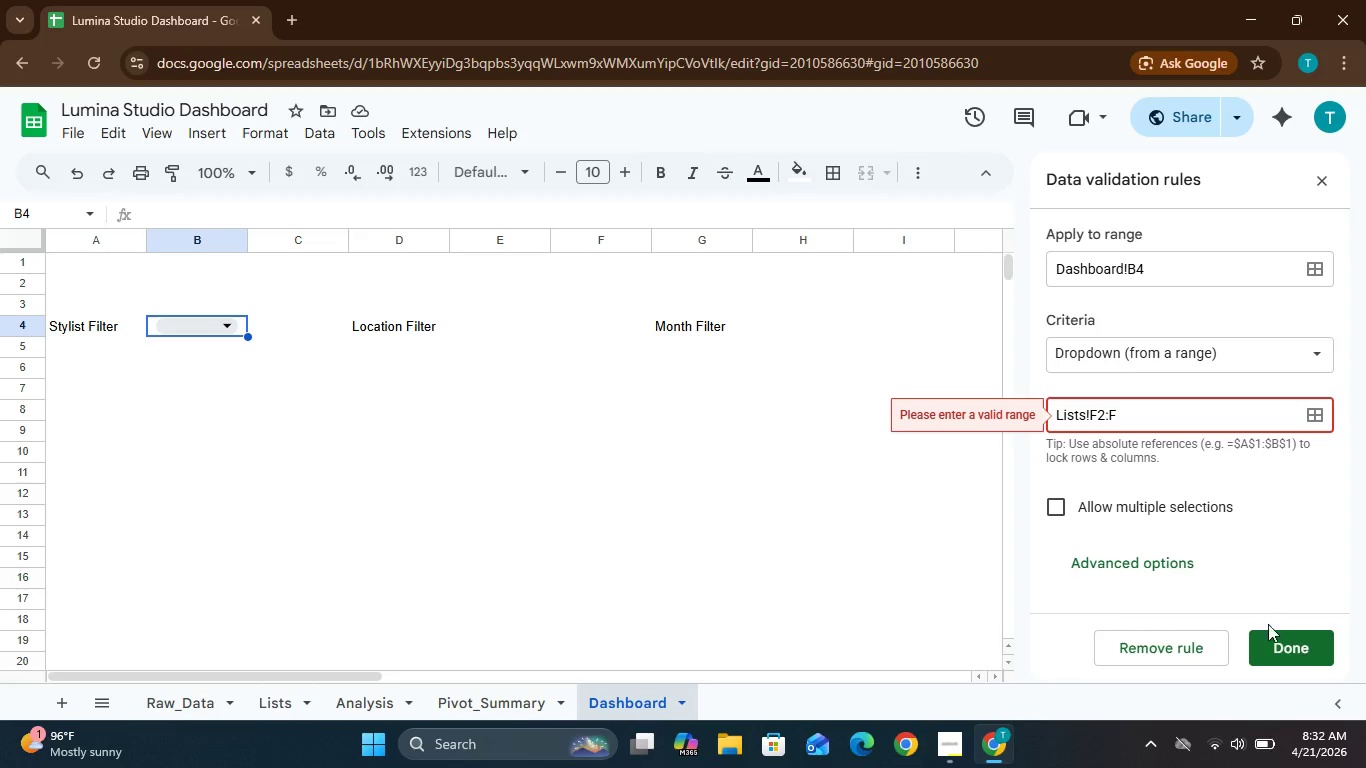 
left_click([1269, 641])
 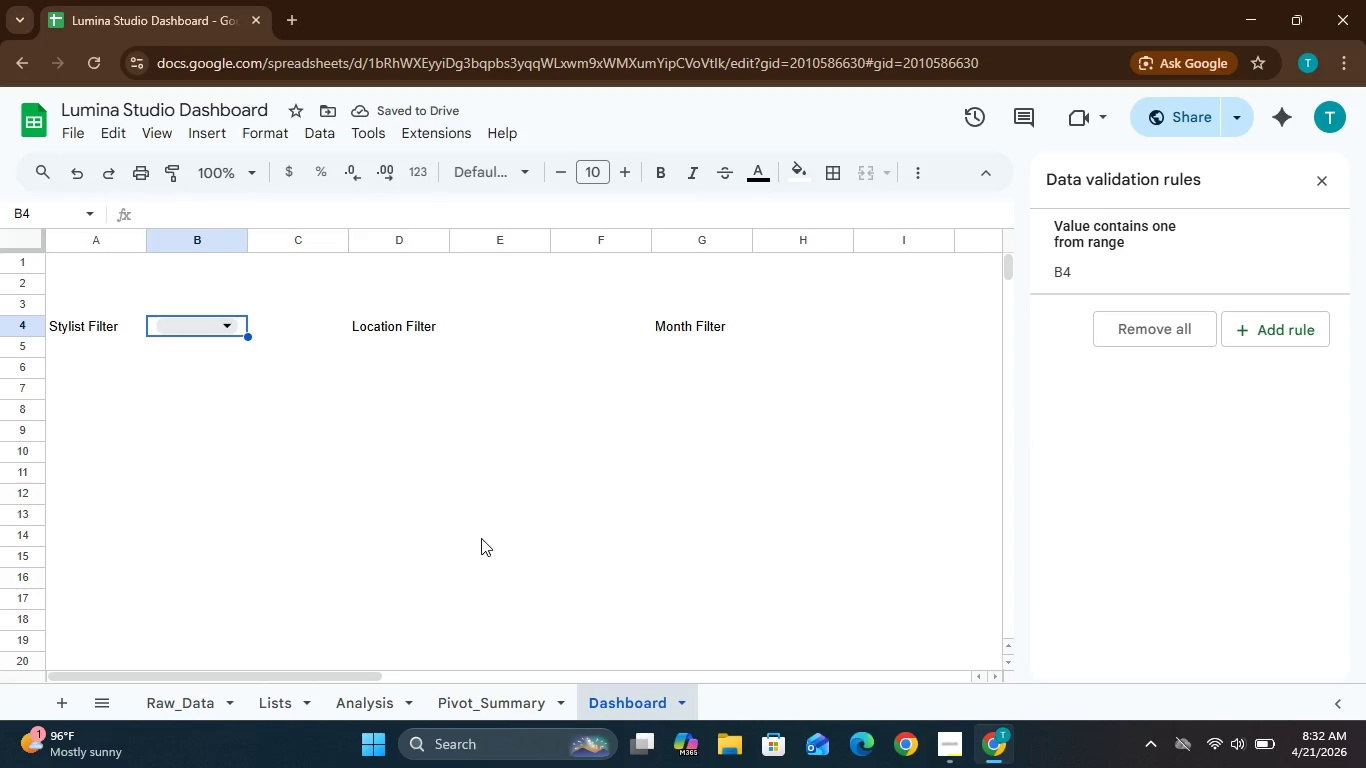 
wait(8.59)
 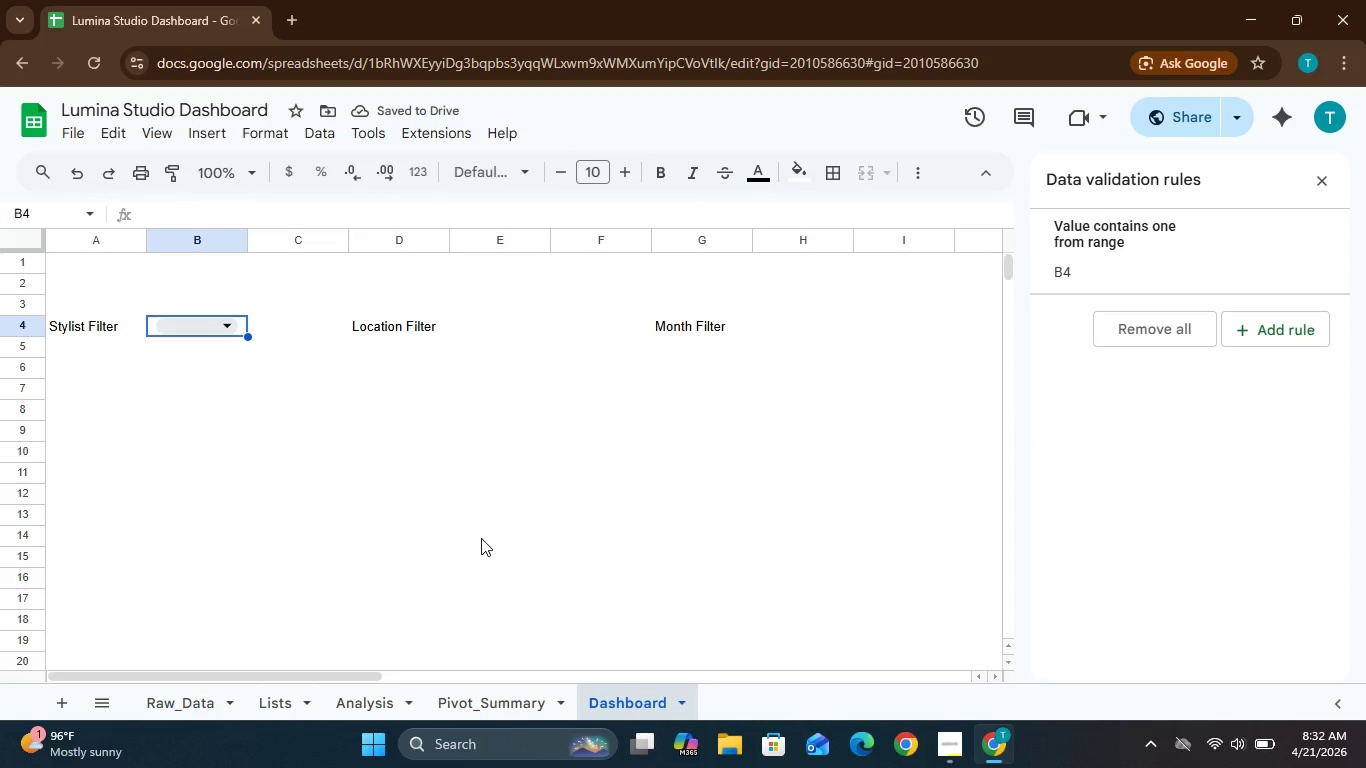 
left_click([529, 328])
 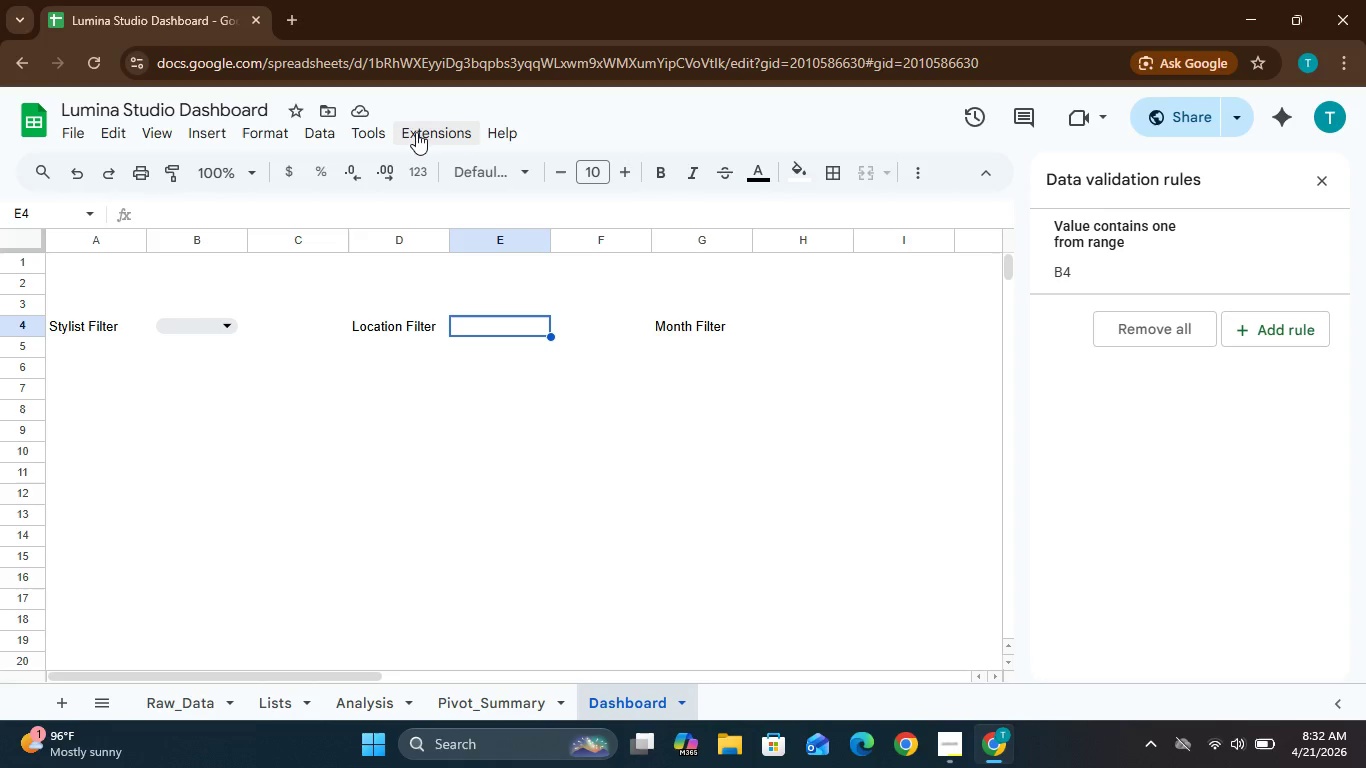 
wait(5.44)
 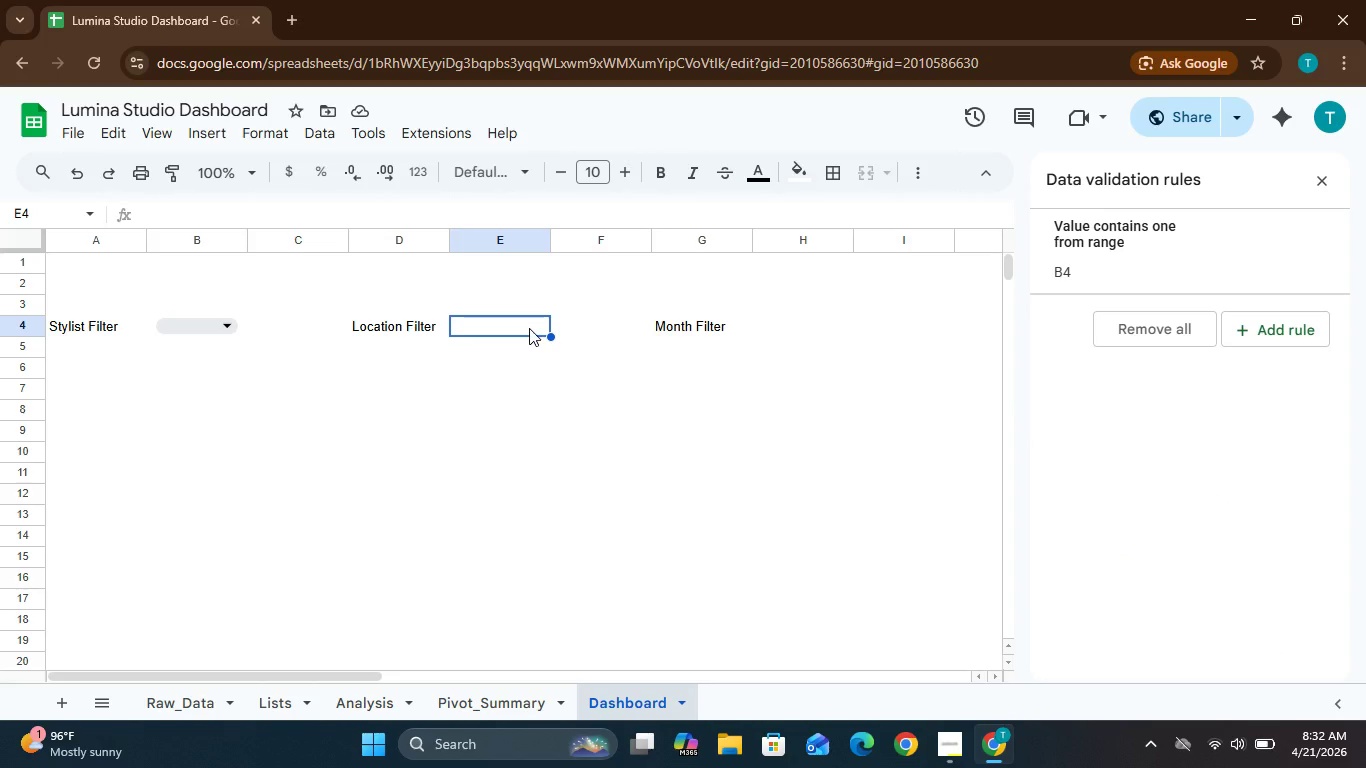 
left_click([330, 131])
 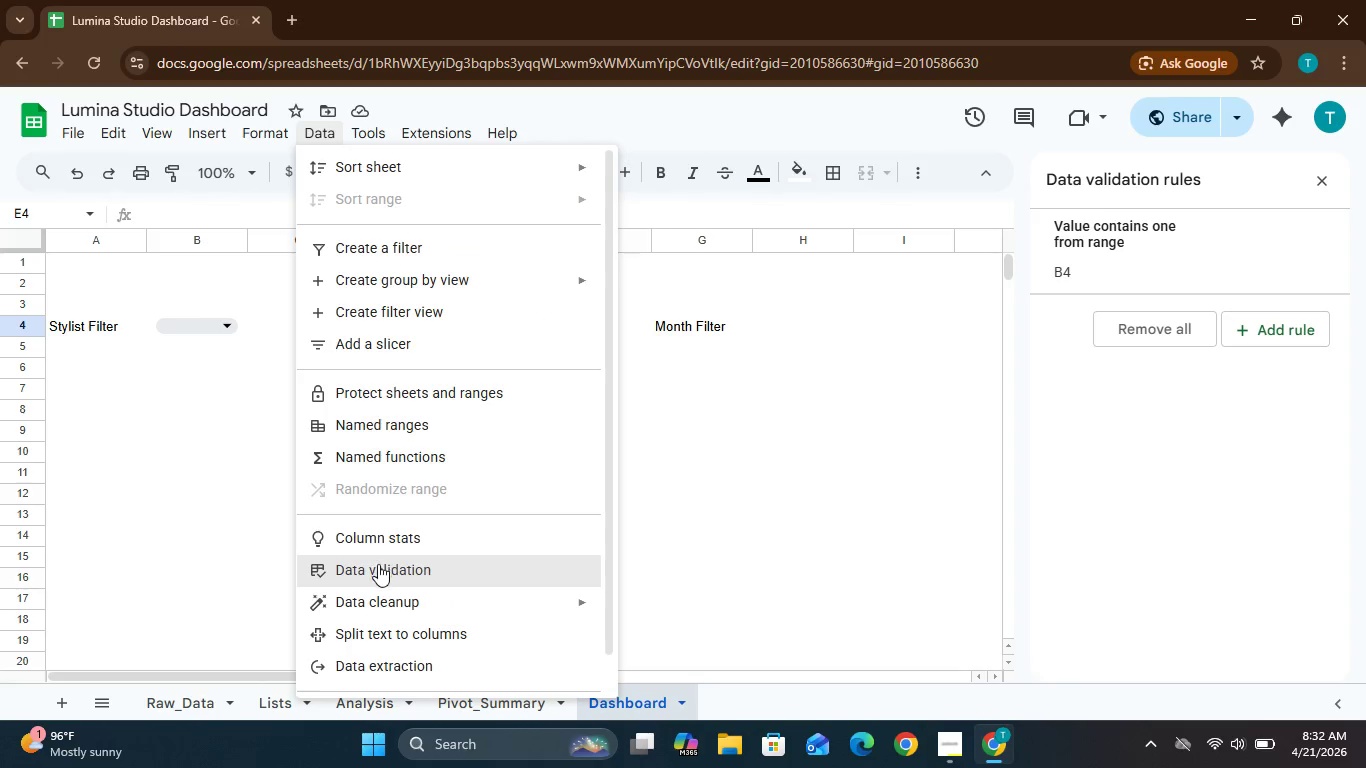 
left_click([375, 579])
 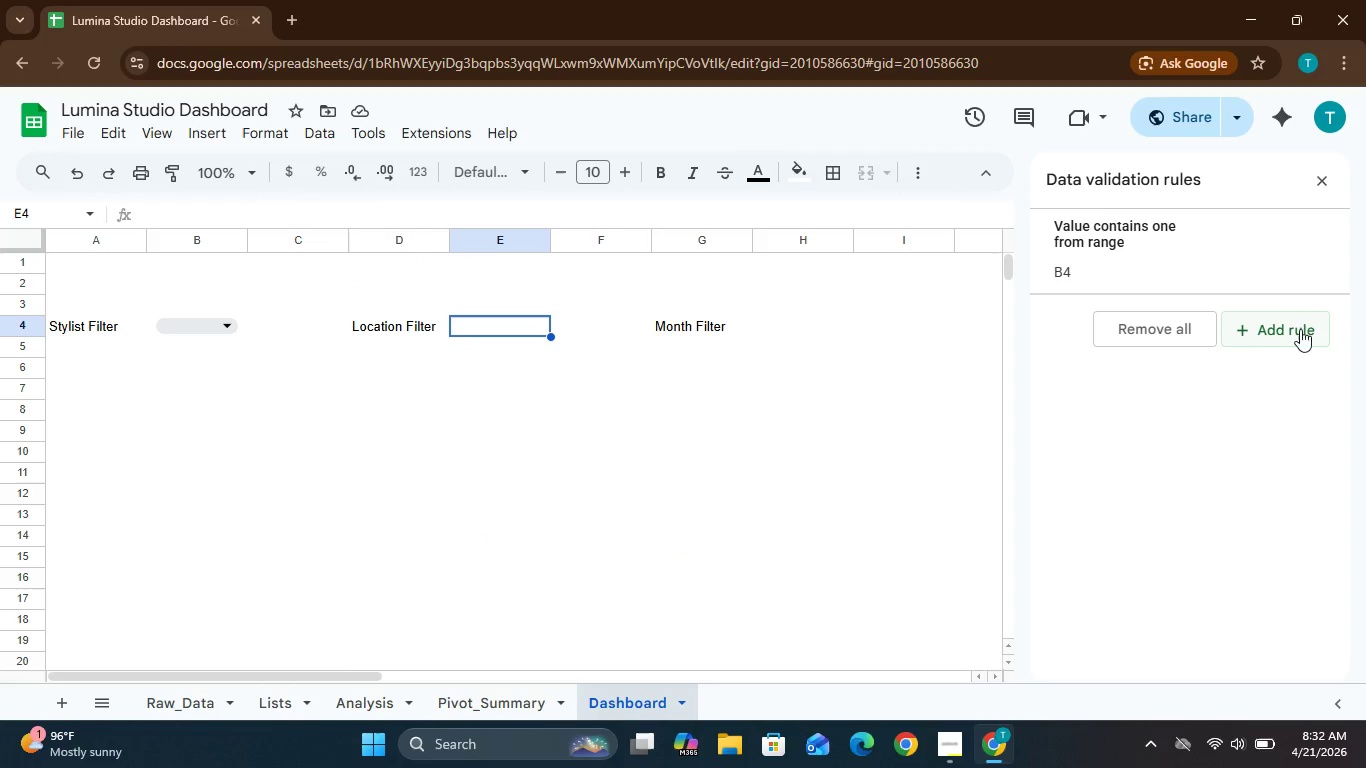 
left_click([1274, 329])
 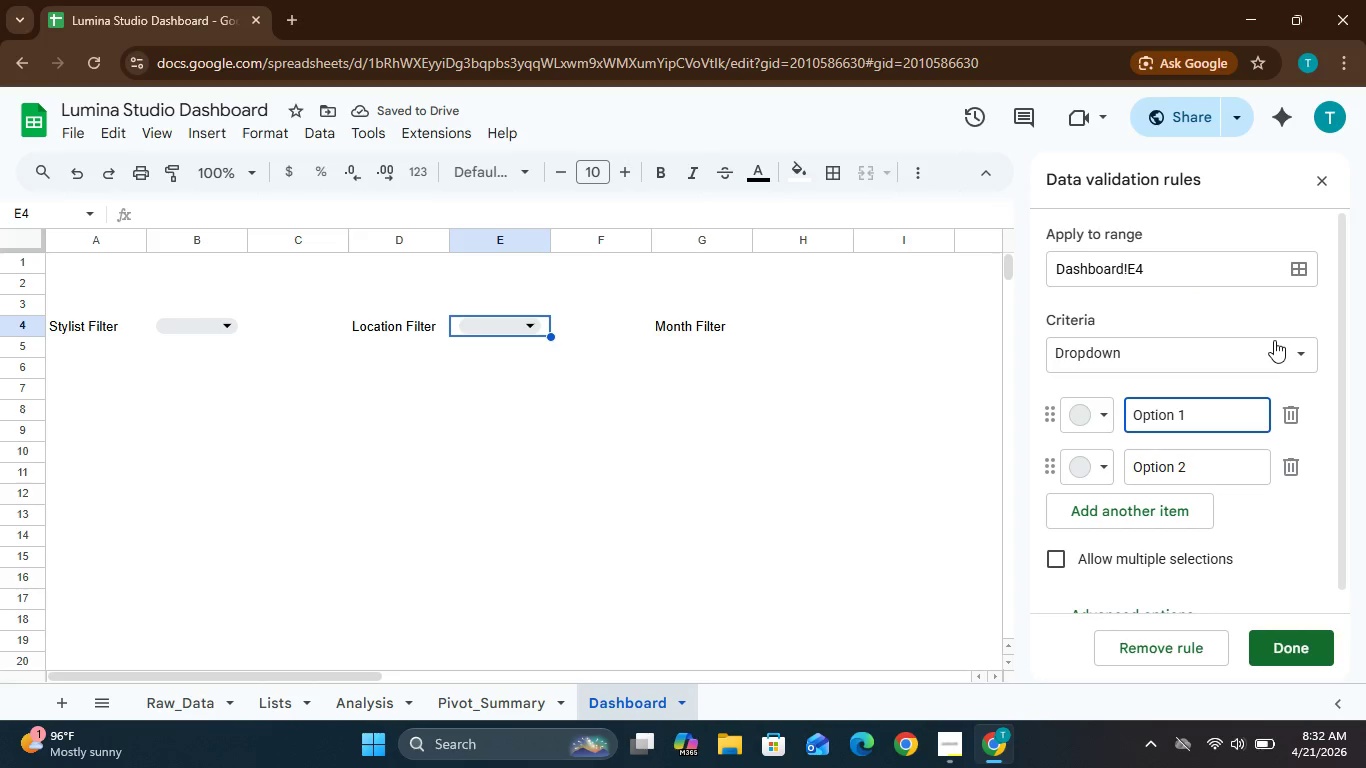 
left_click([1282, 347])
 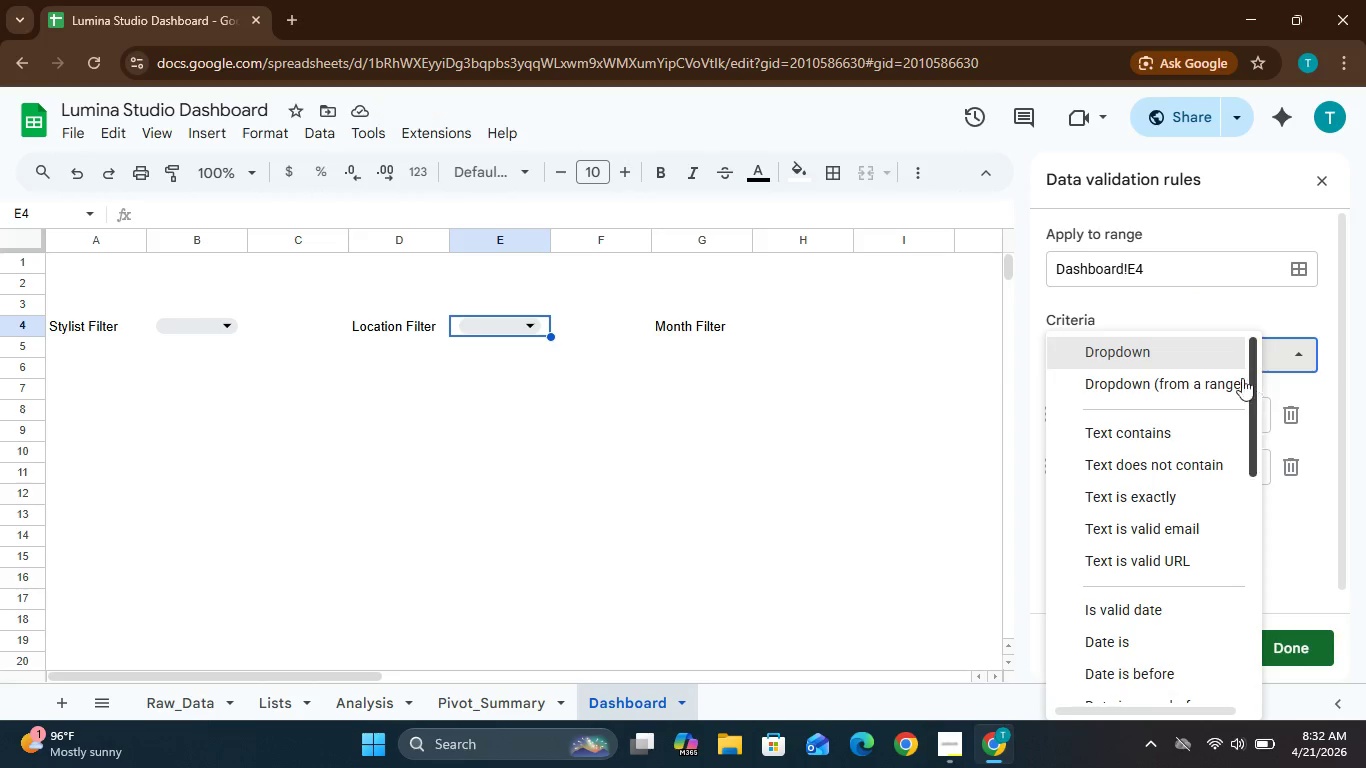 
left_click([1218, 377])
 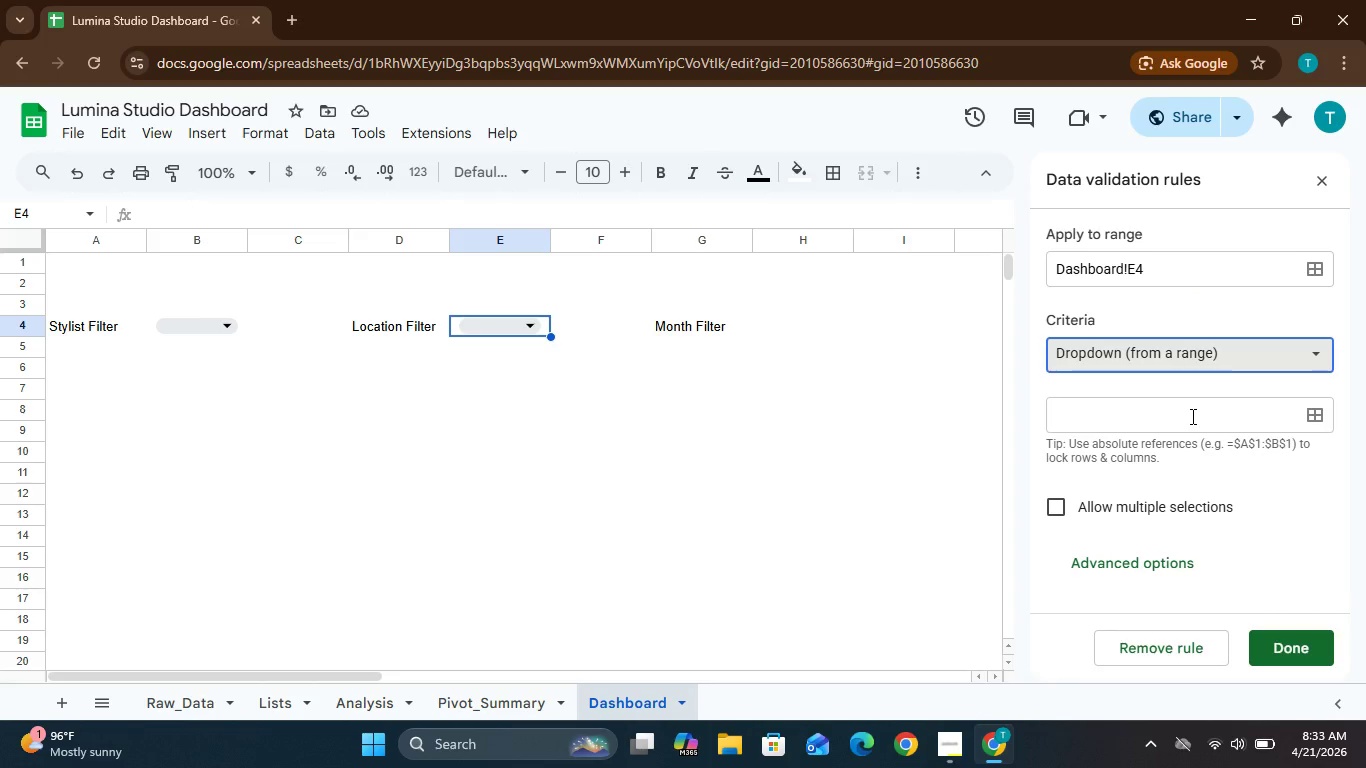 
left_click([1191, 416])
 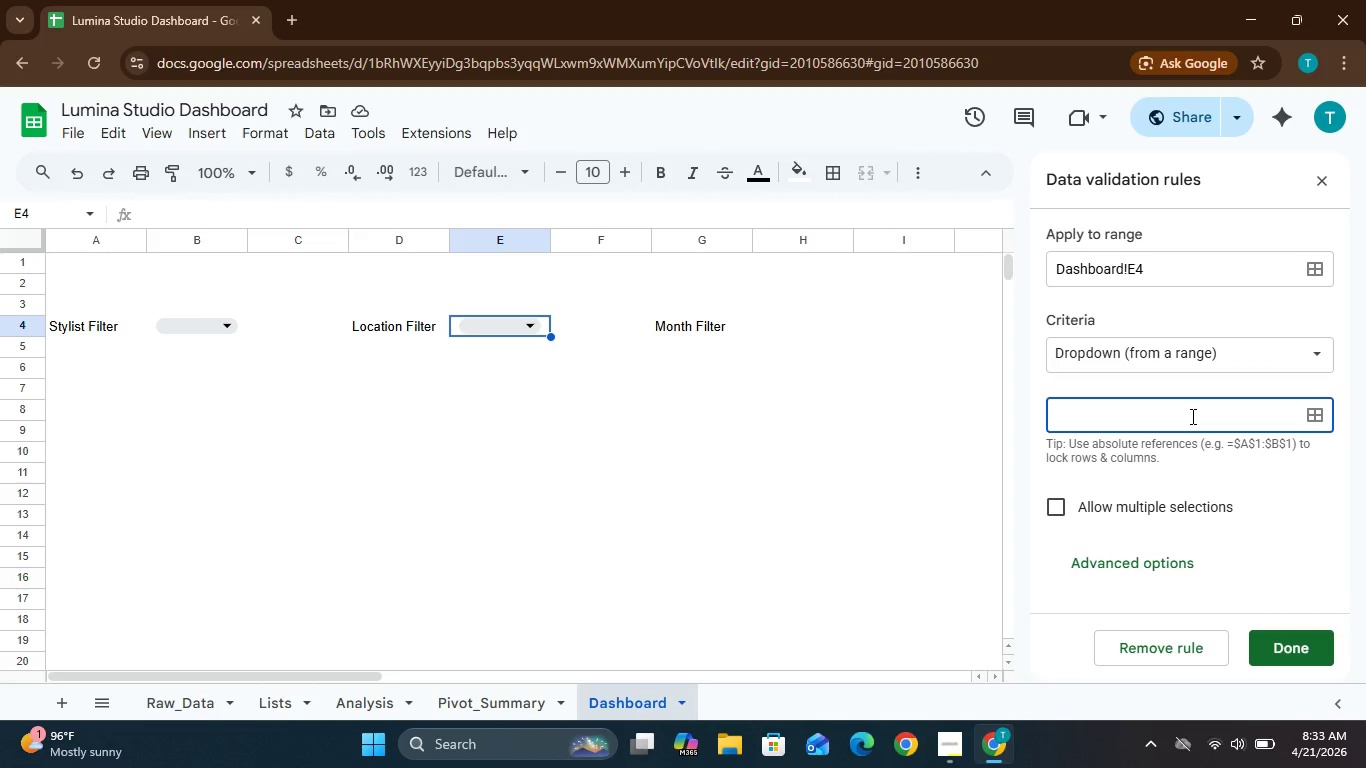 
type(LI)
key(Backspace)
type(ists)
 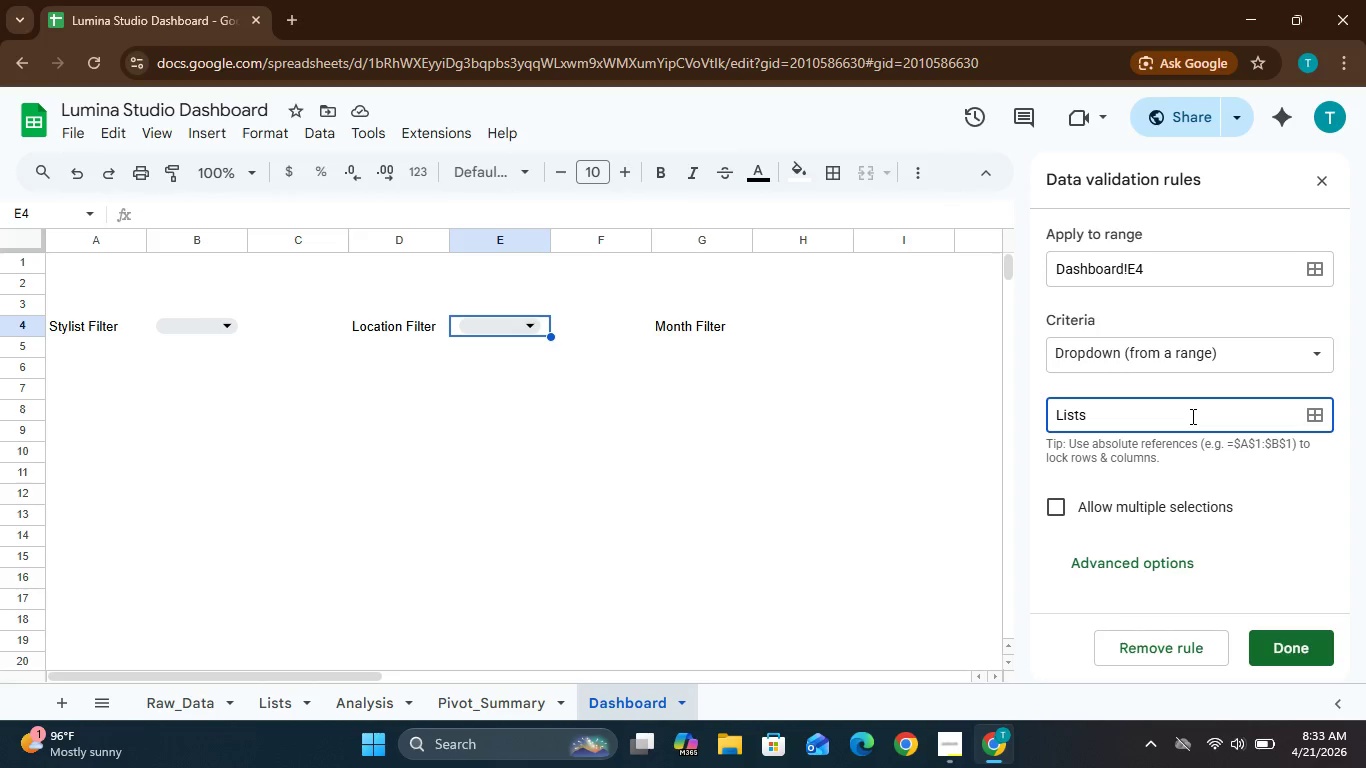 
type(!G2)
 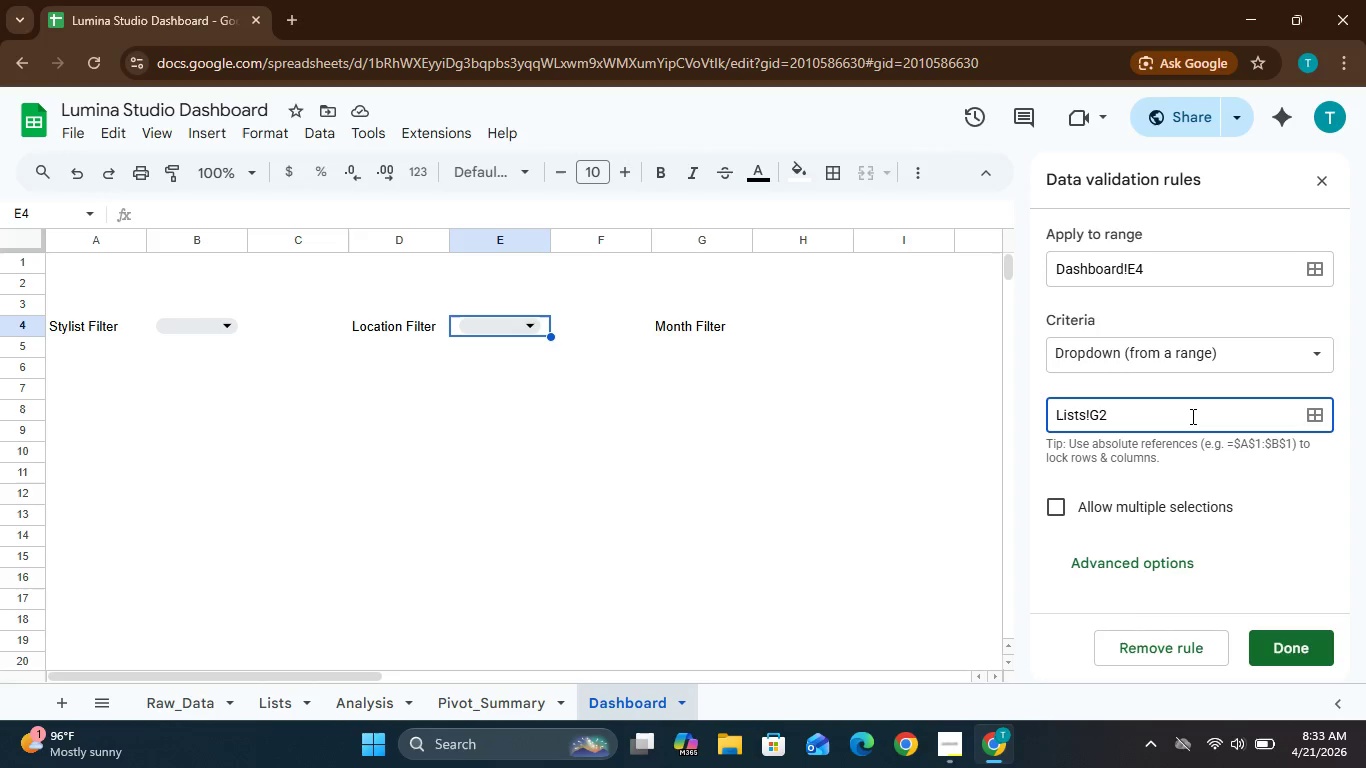 
key(Shift+Semicolon)
 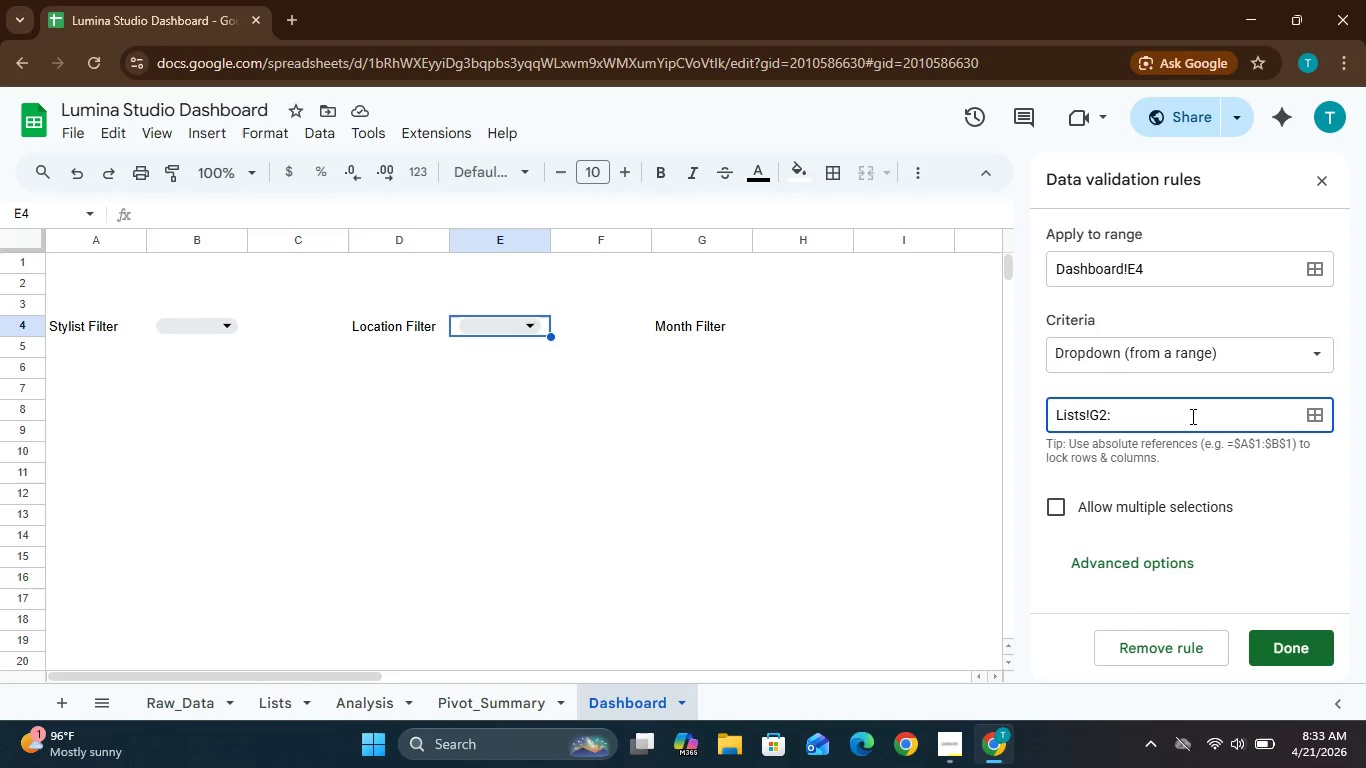 
key(Shift+G)
 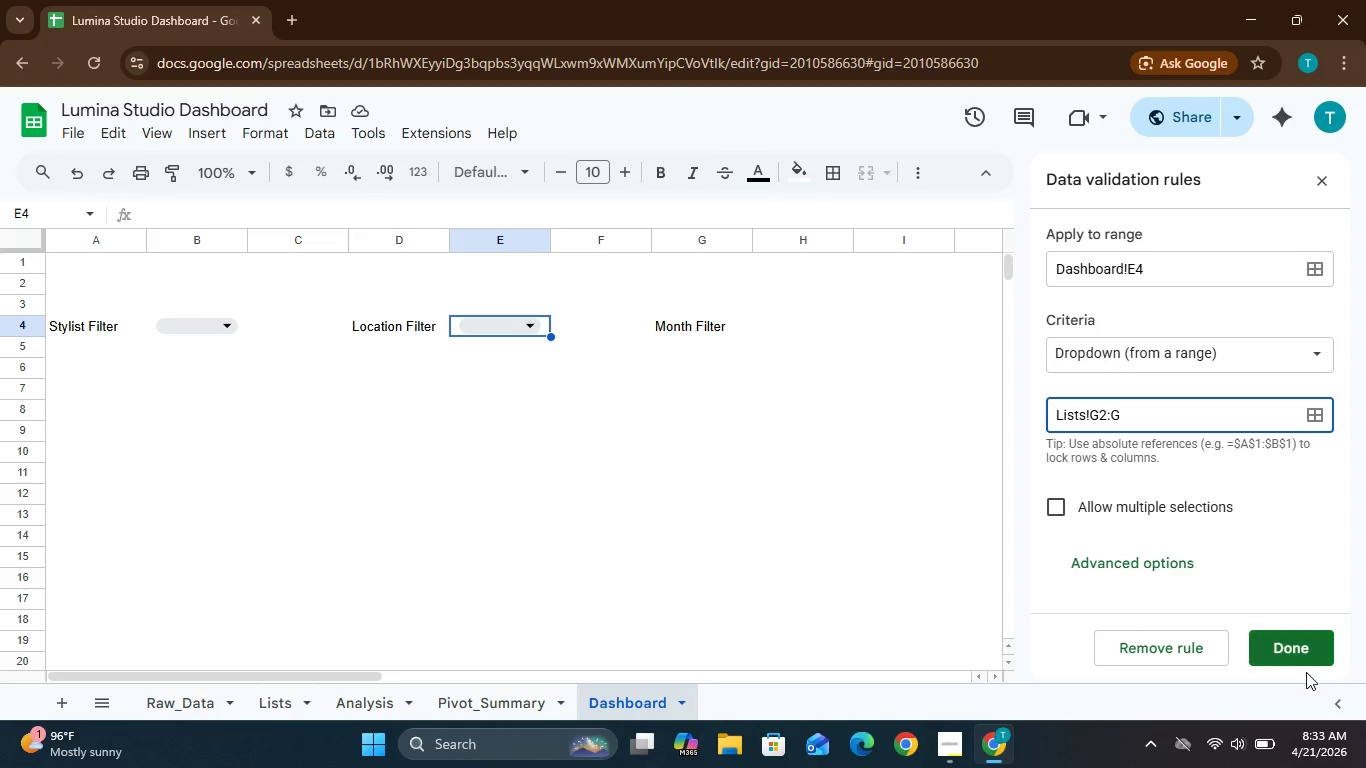 
left_click([1294, 650])
 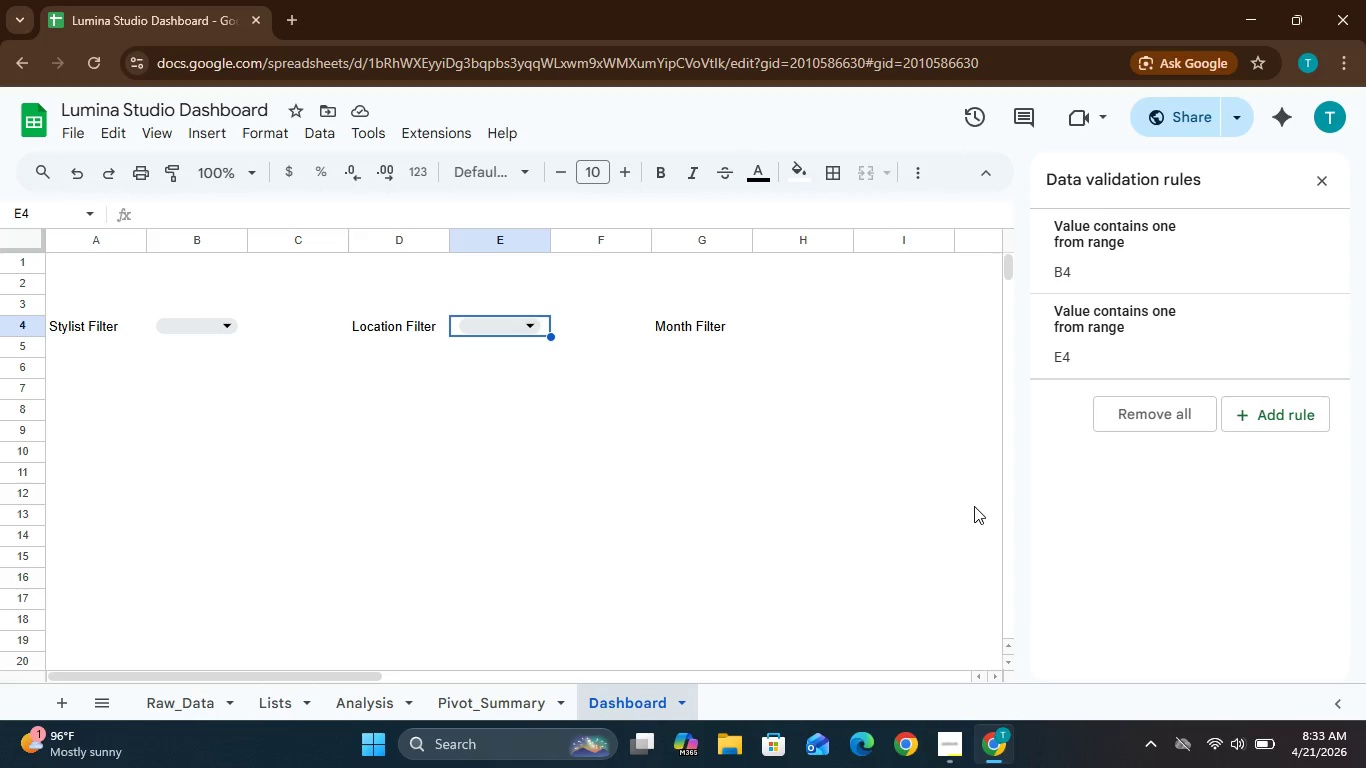 
wait(18.34)
 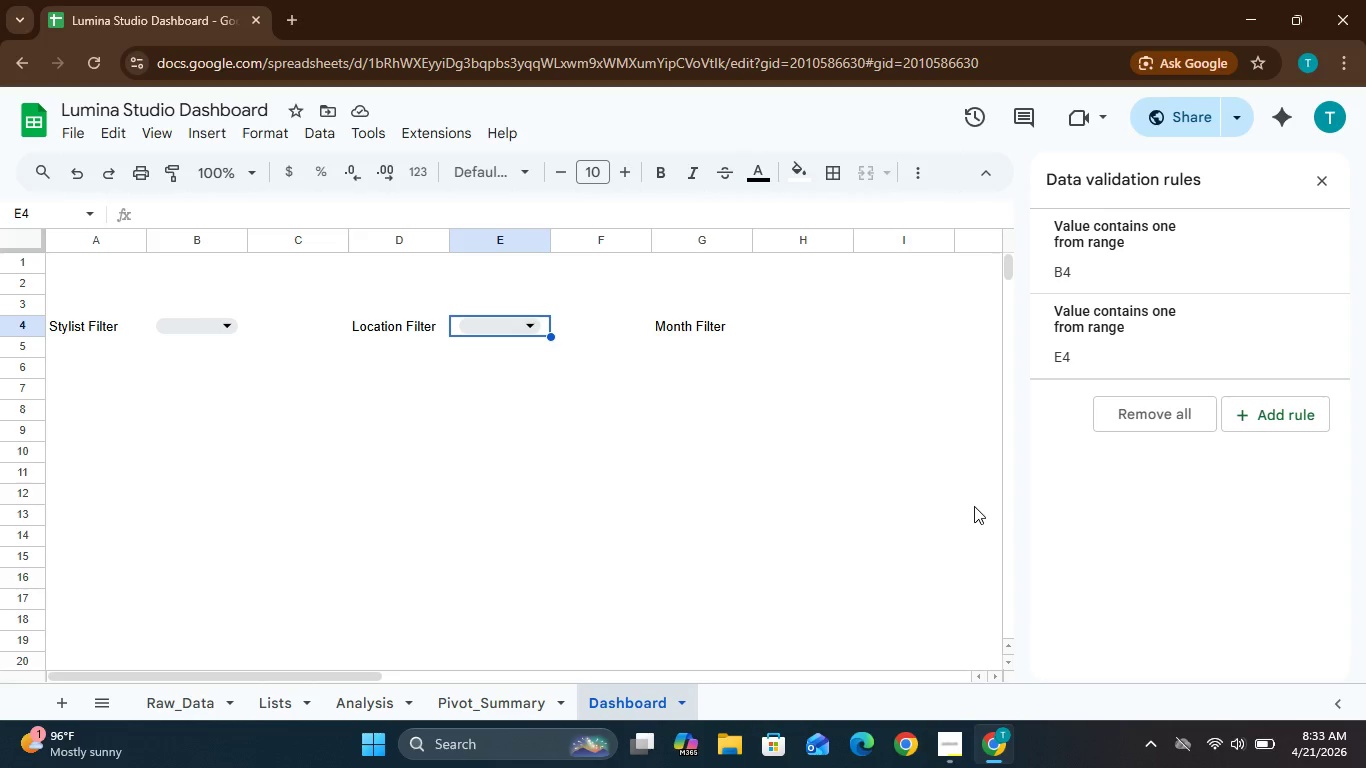 
left_click([770, 323])
 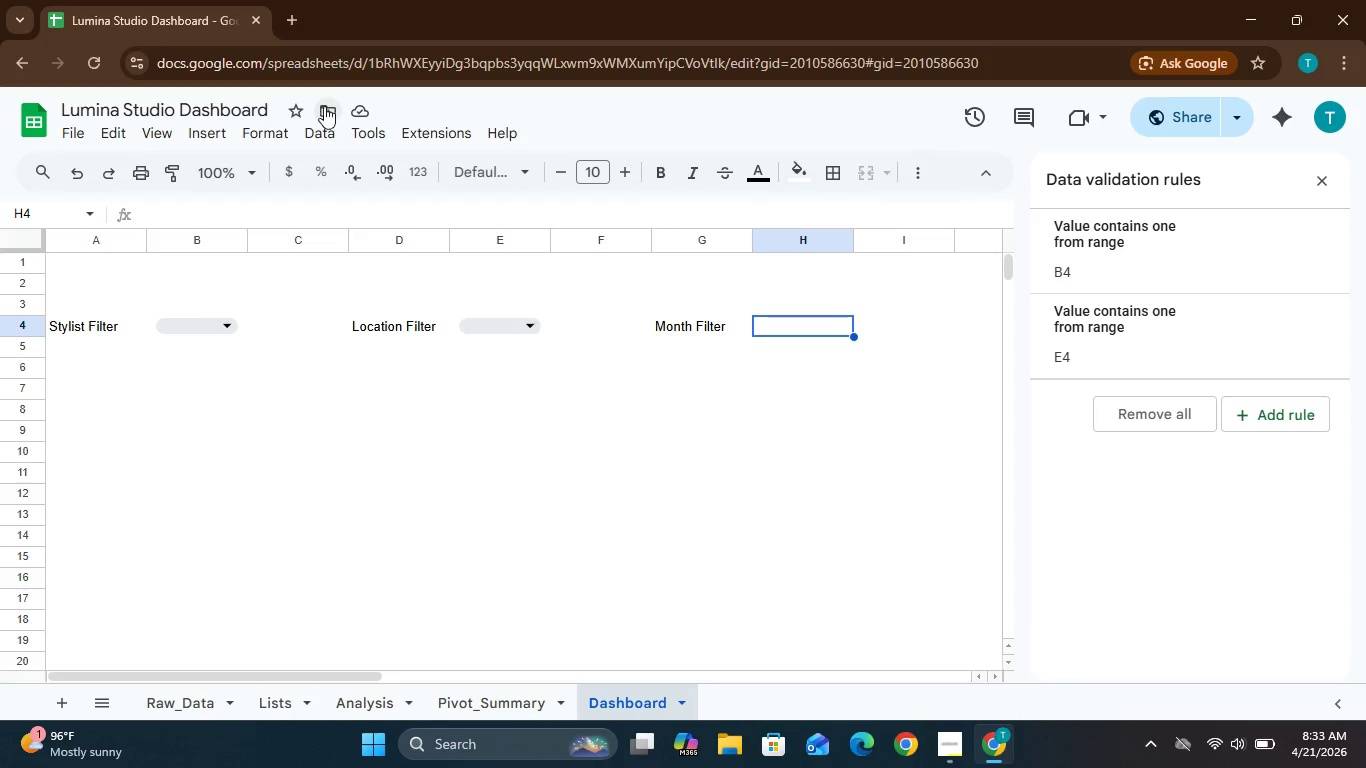 
left_click([317, 136])
 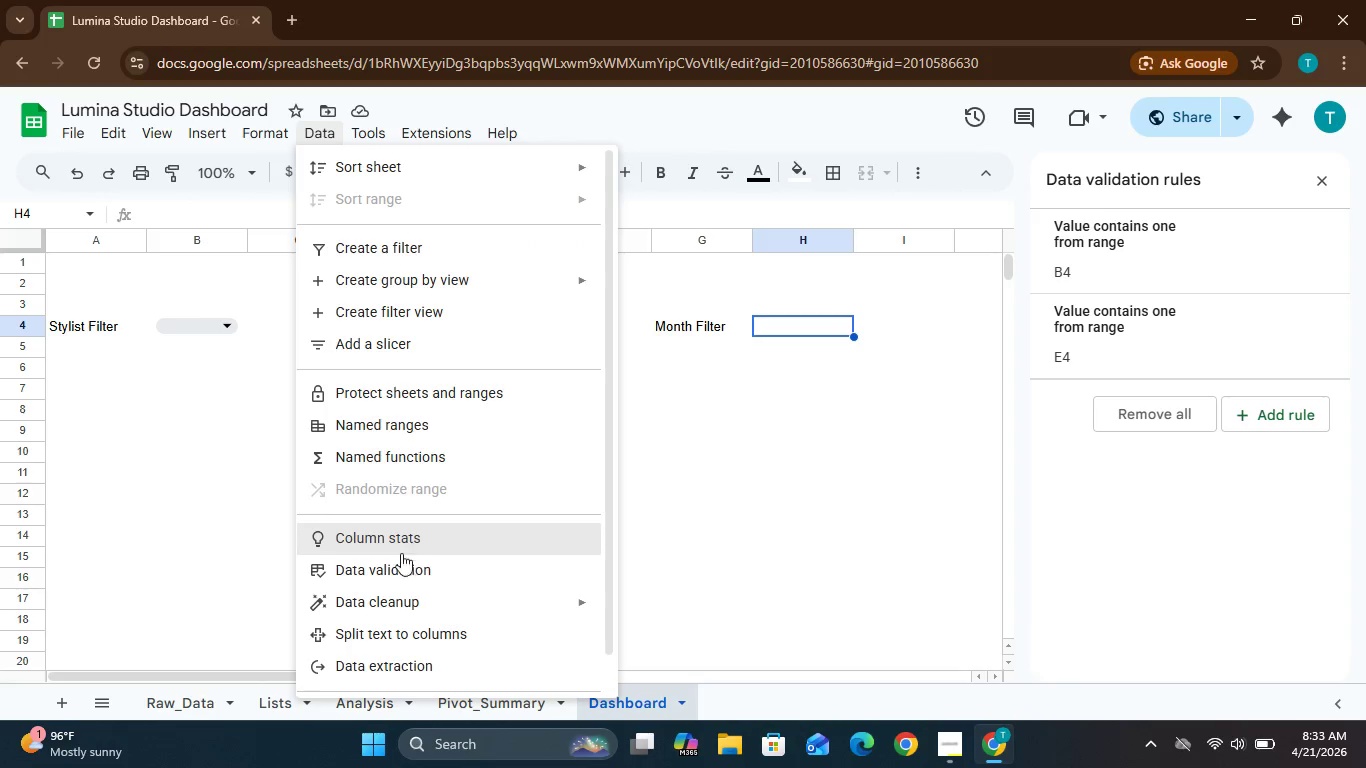 
left_click([384, 575])
 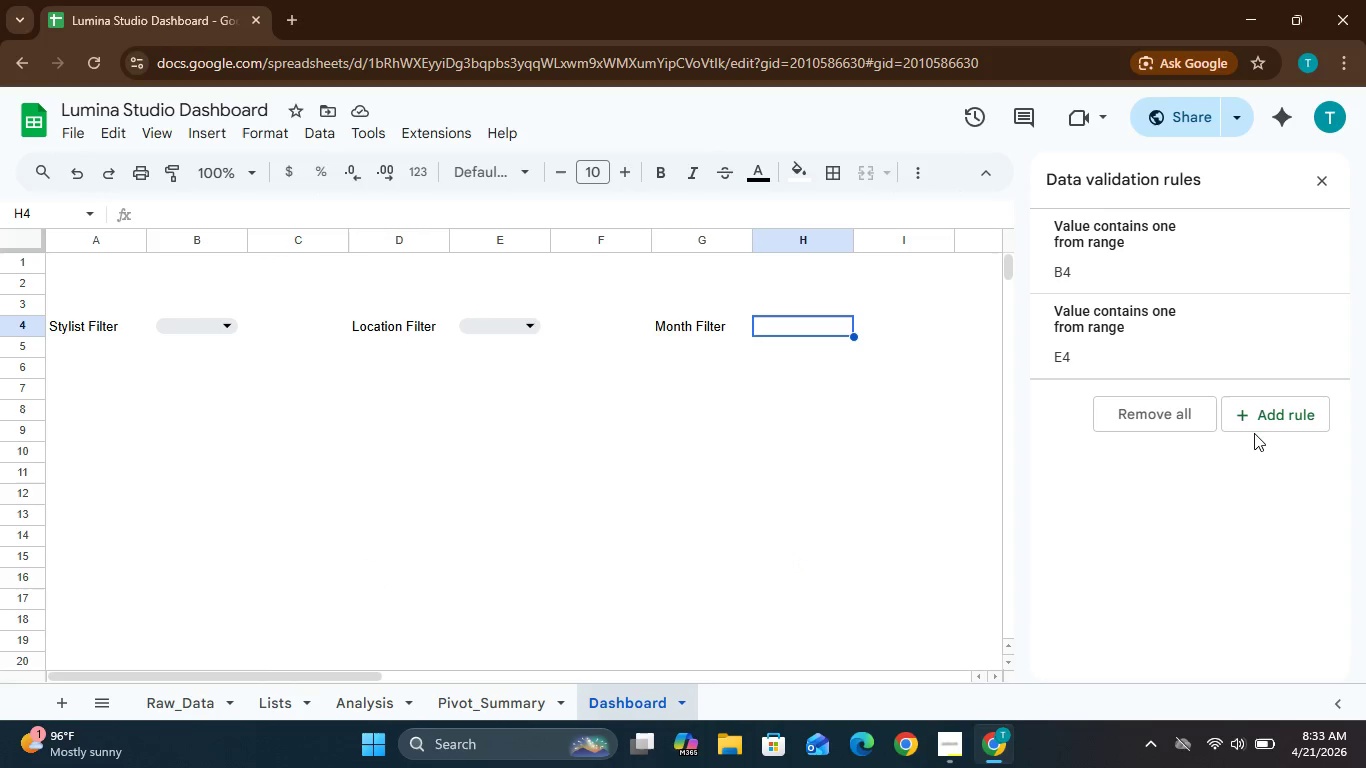 
left_click([1258, 422])
 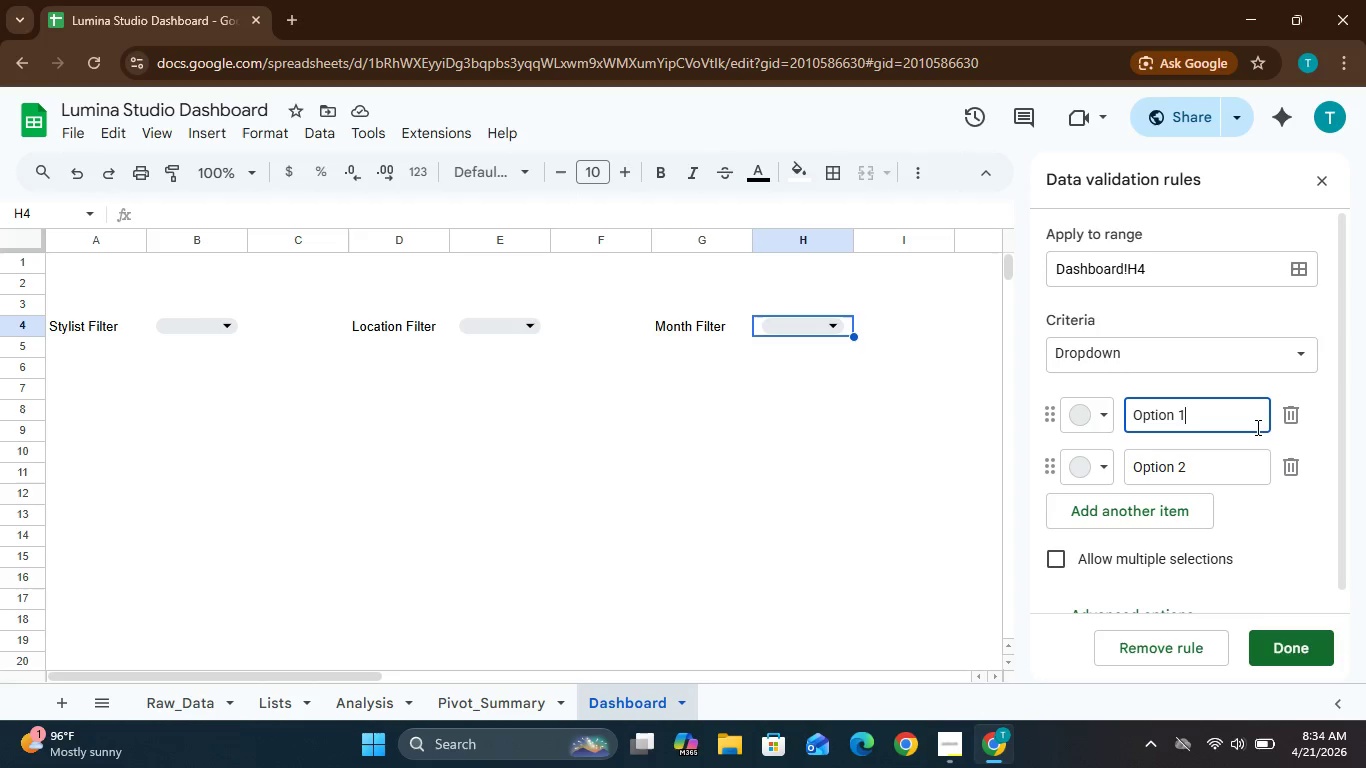 
wait(11.94)
 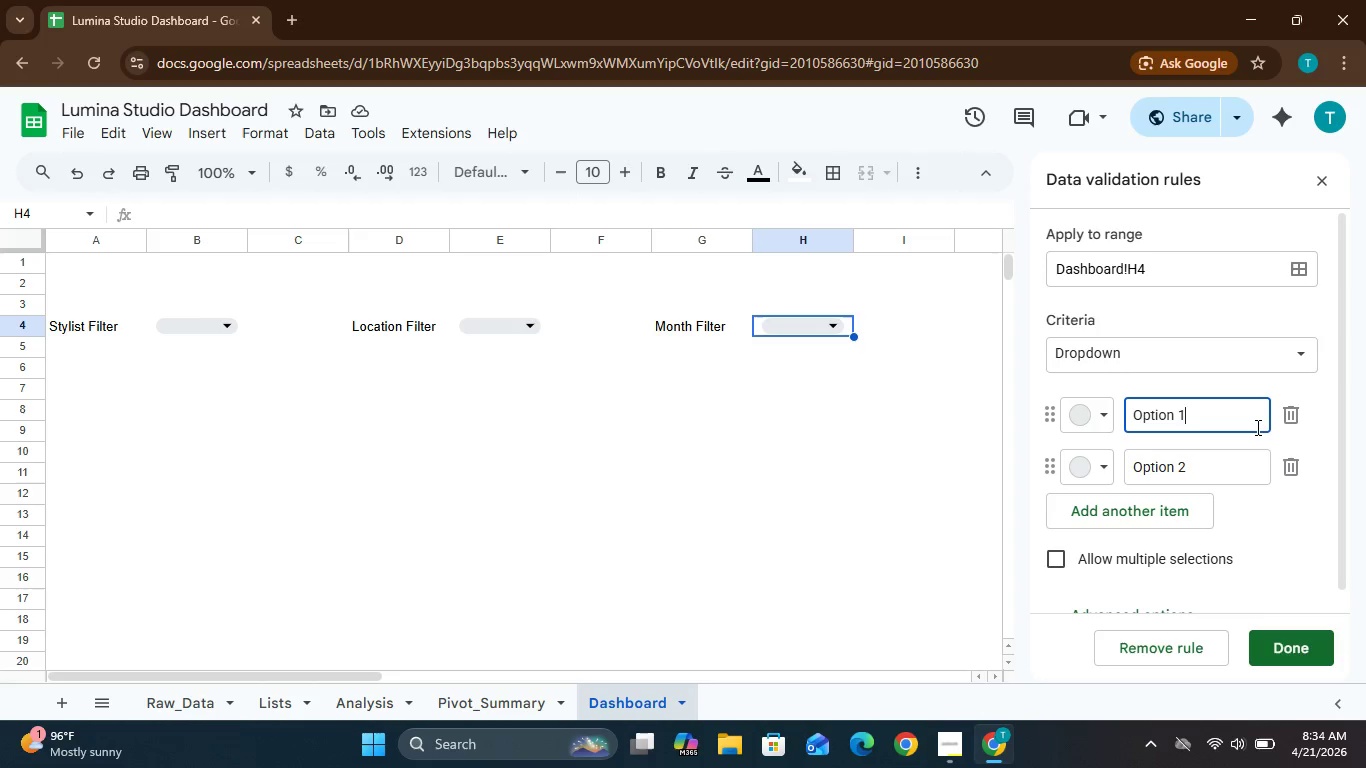 
left_click_drag(start_coordinate=[1190, 531], to_coordinate=[1175, 352])
 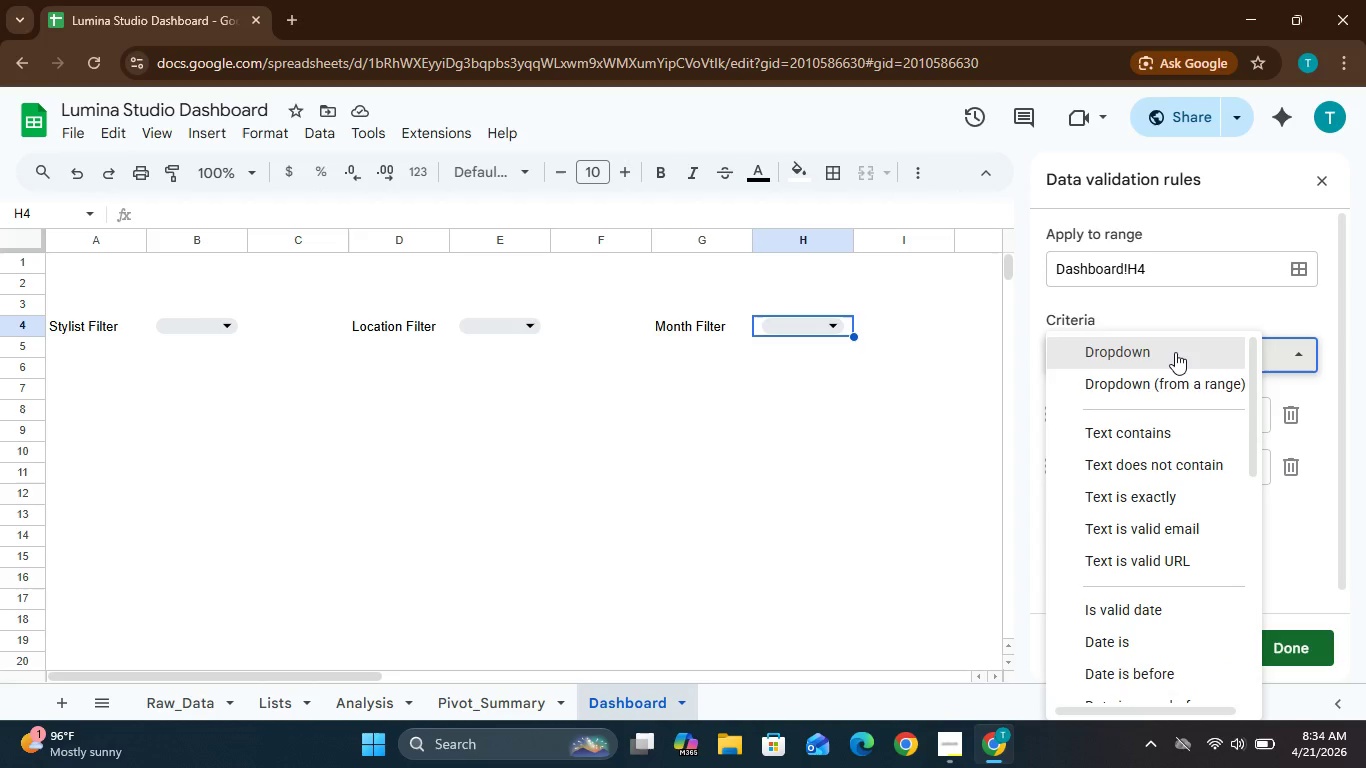 
left_click([1175, 352])
 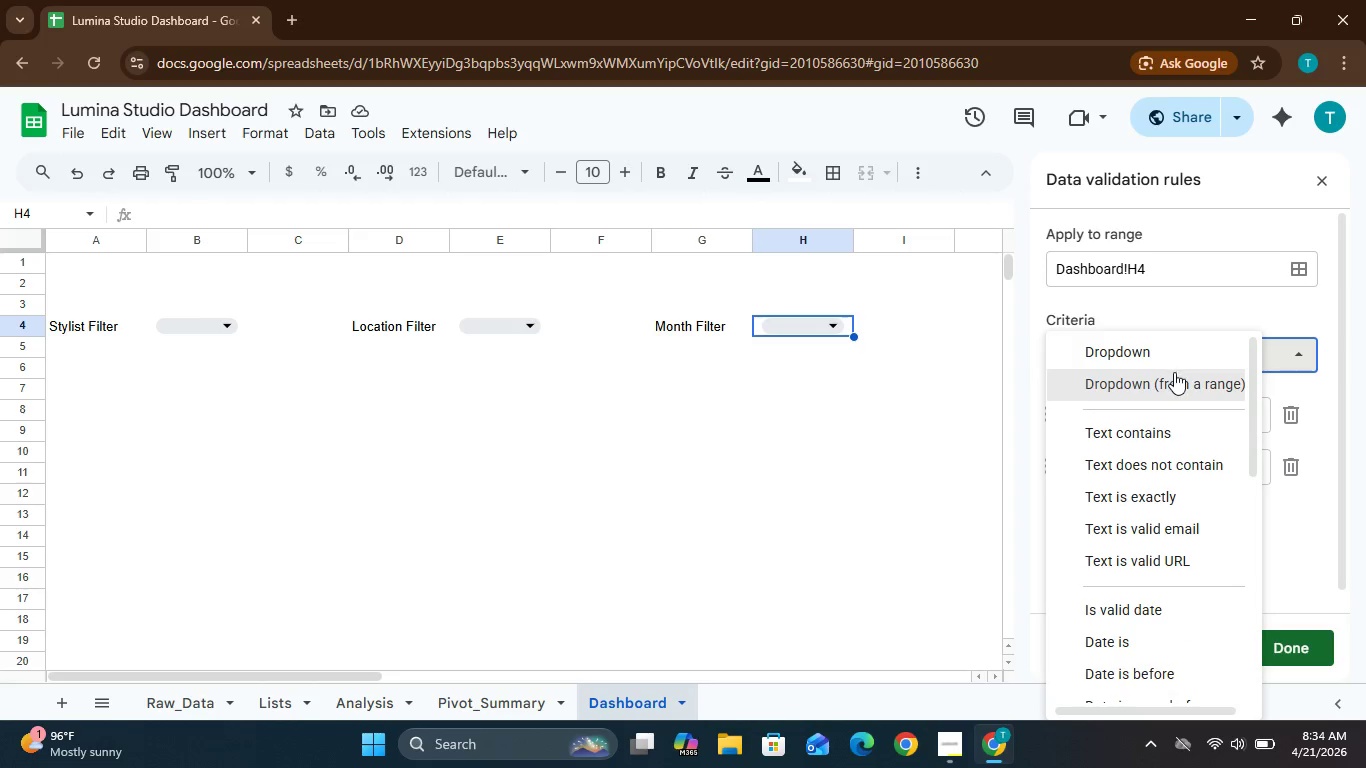 
left_click([1174, 379])
 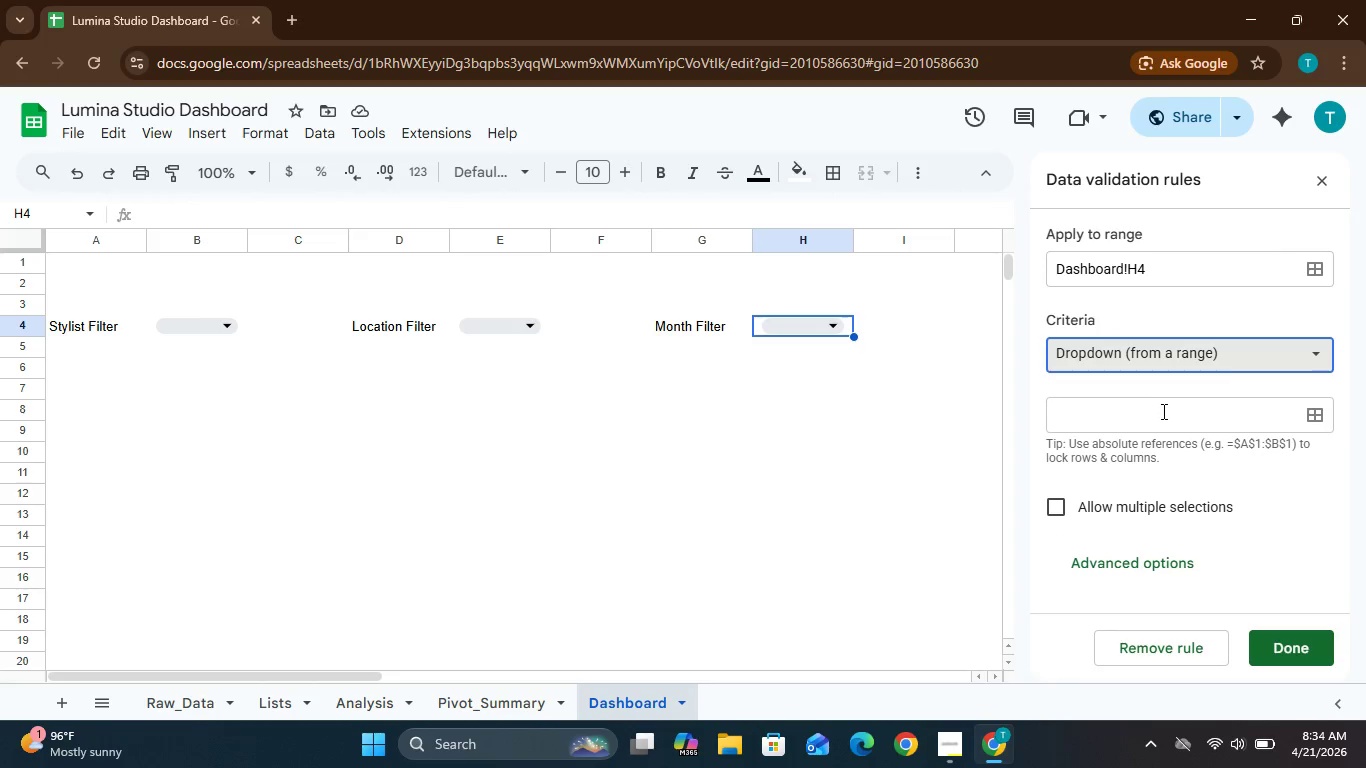 
left_click([1161, 413])
 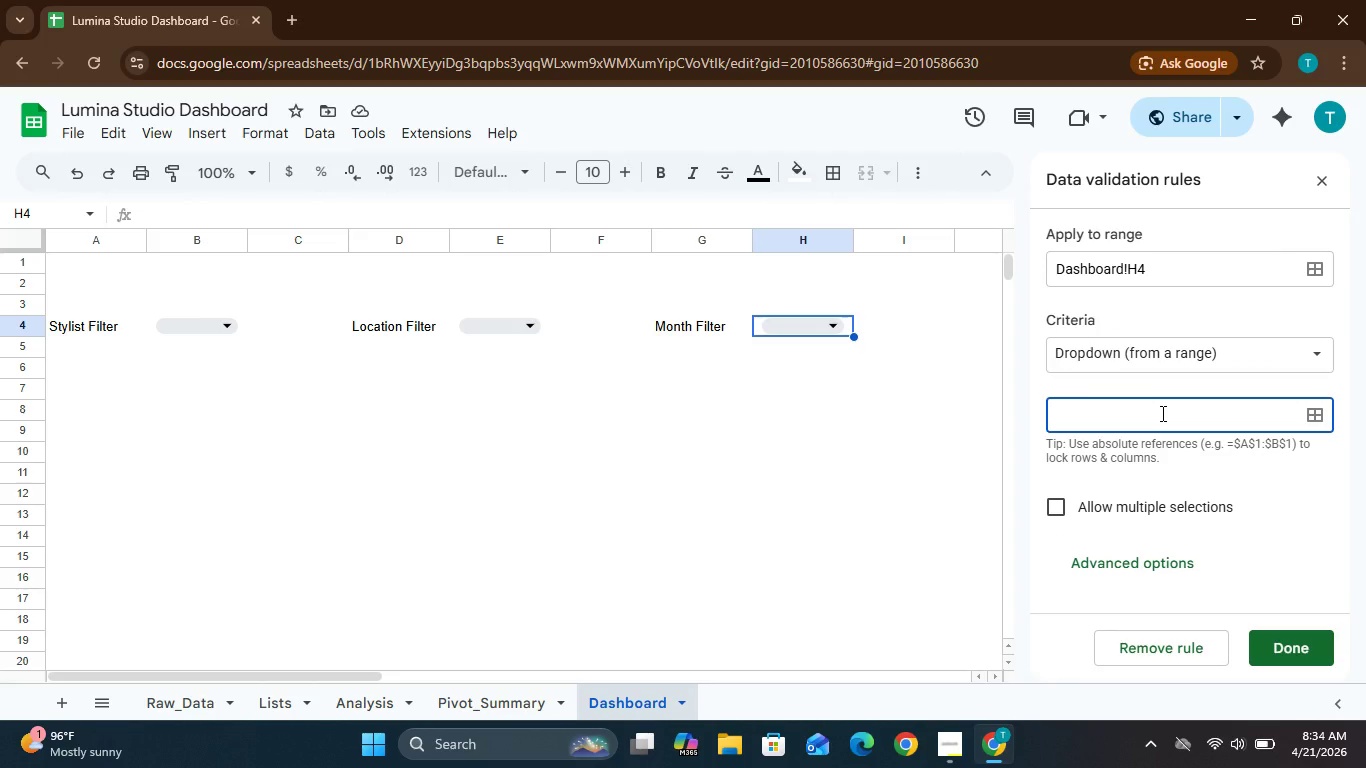 
type(Lists!H2:H)
 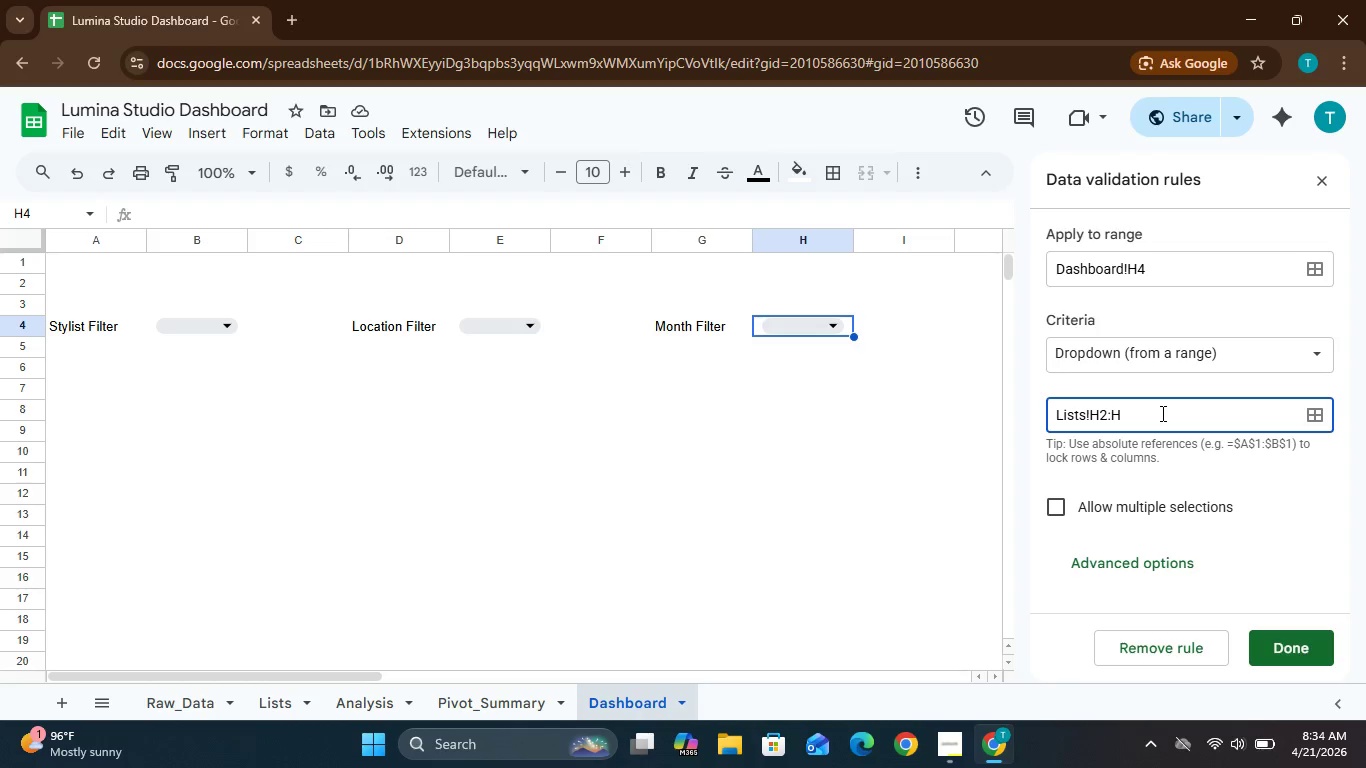 
left_click([1270, 653])
 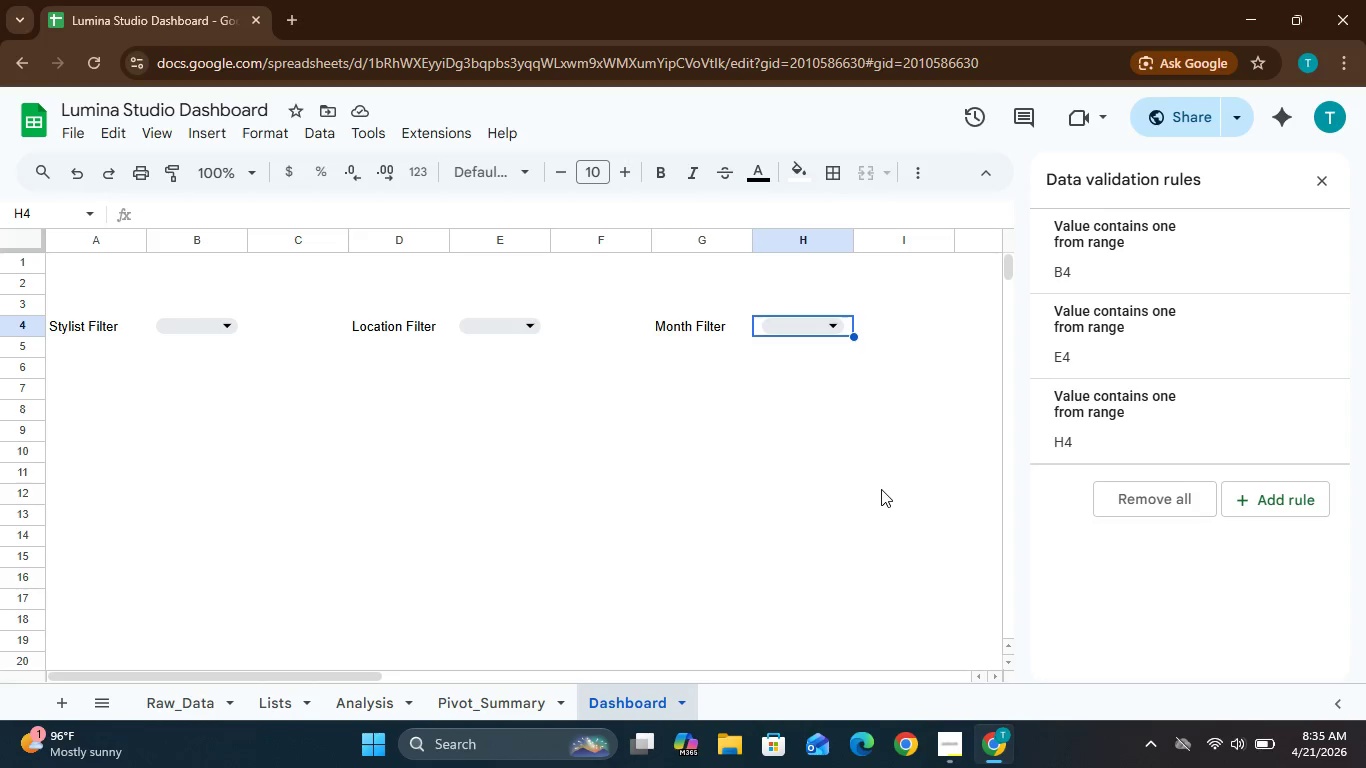 
wait(33.86)
 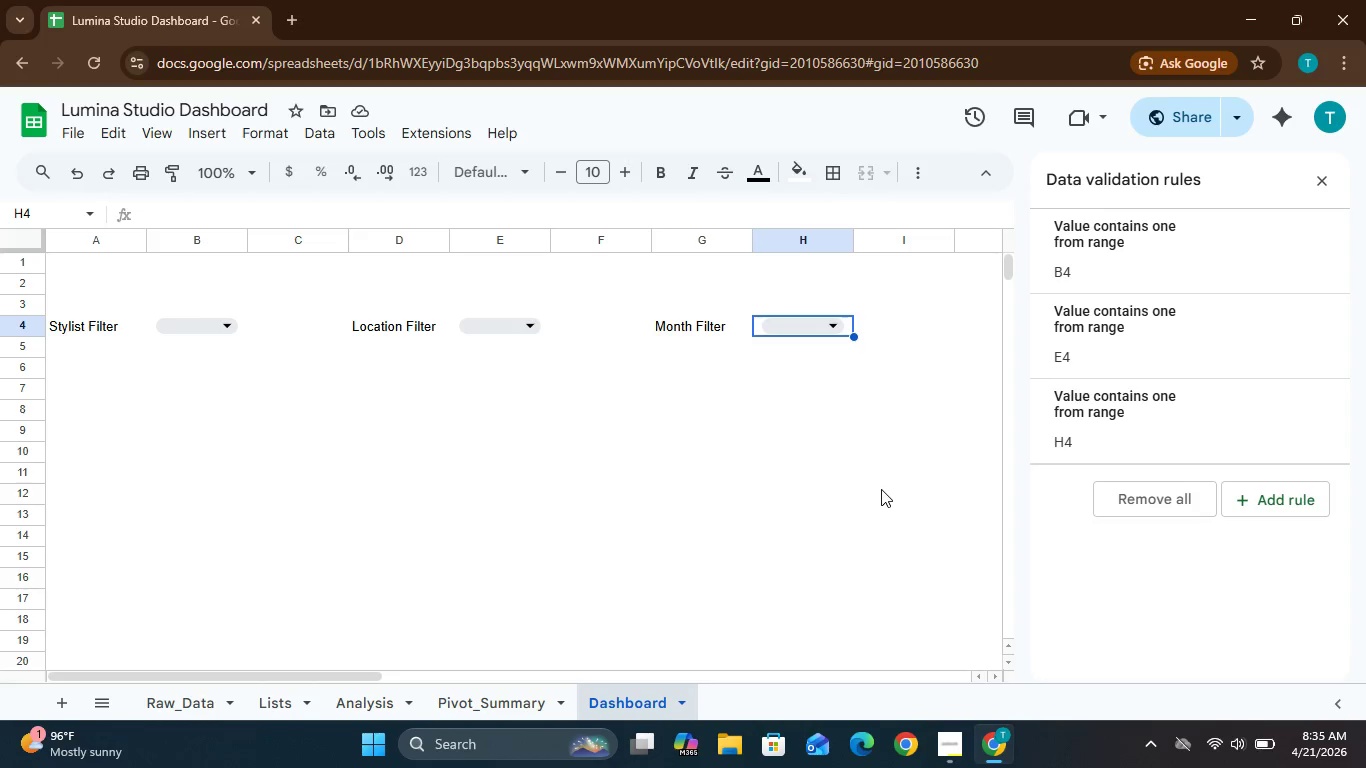 
left_click([401, 701])
 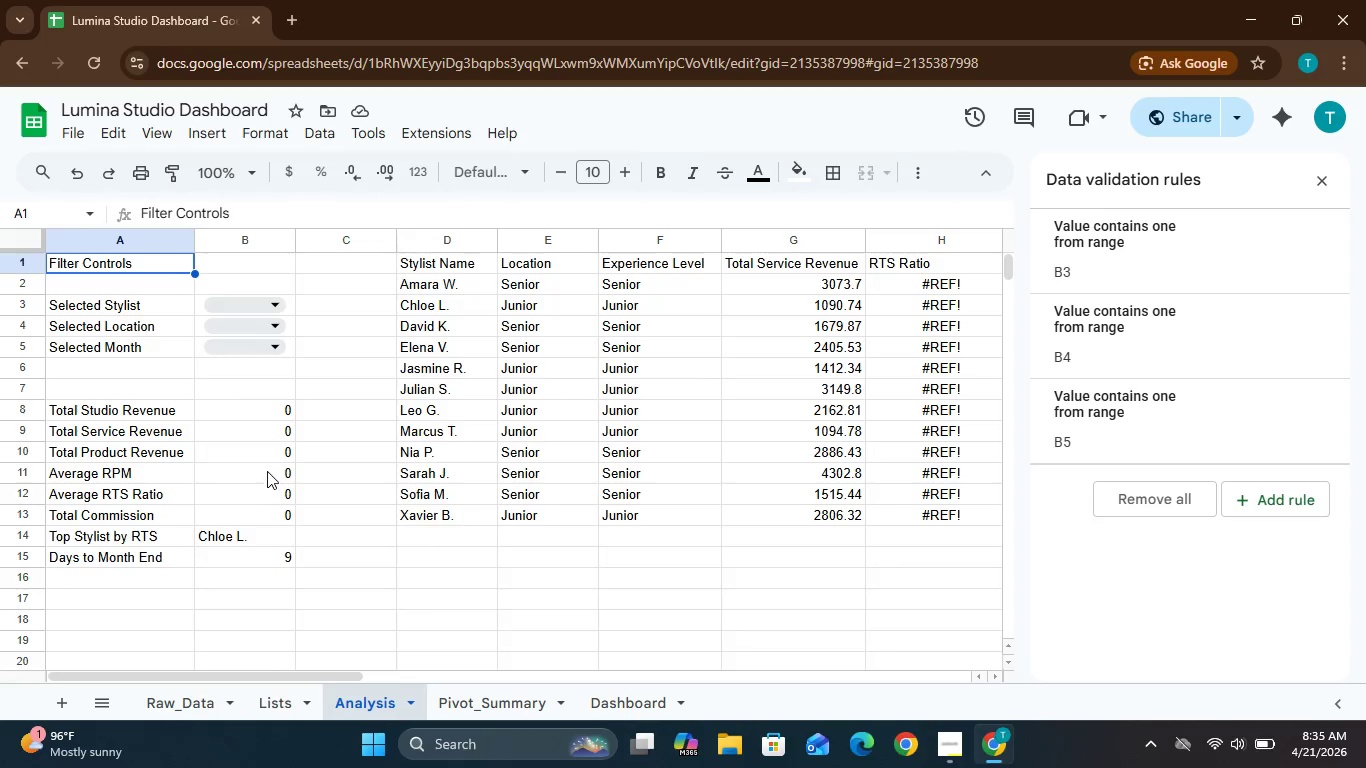 
wait(6.34)
 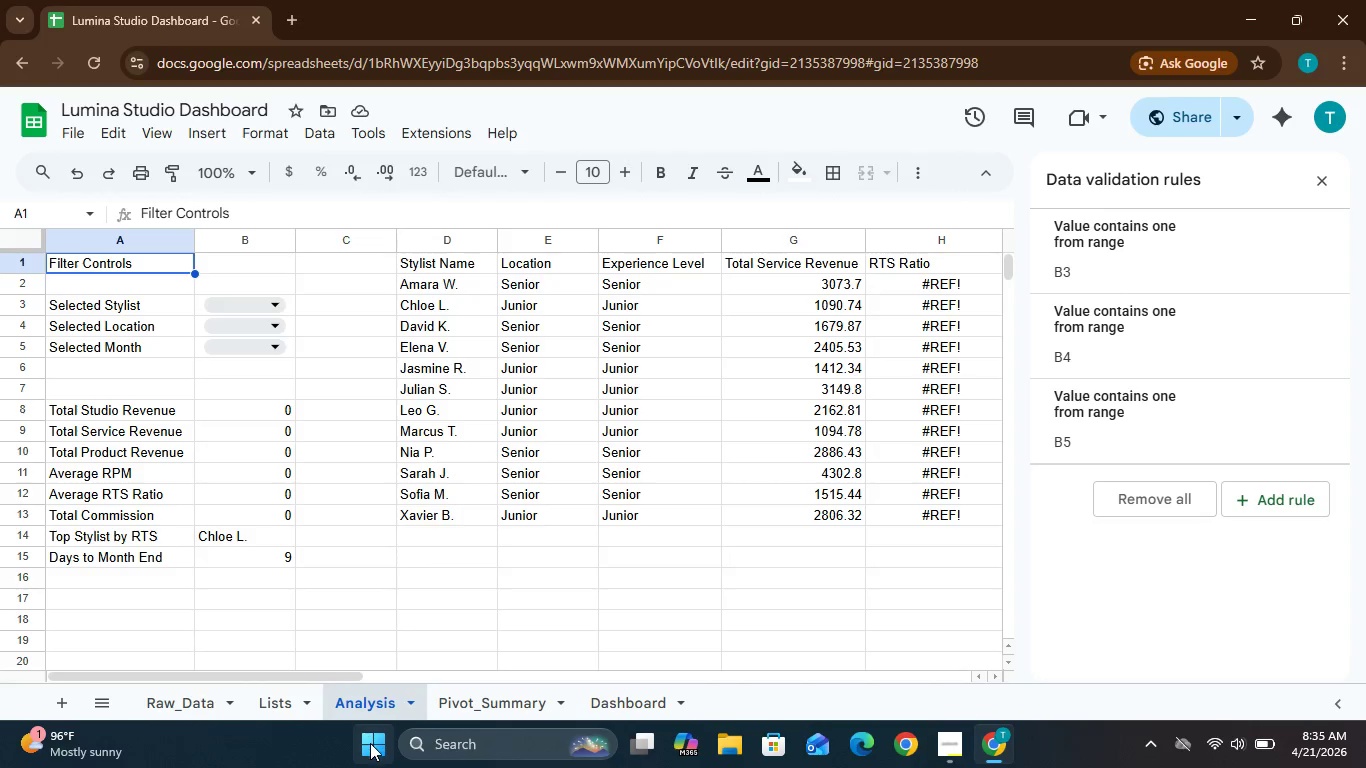 
left_click([254, 295])
 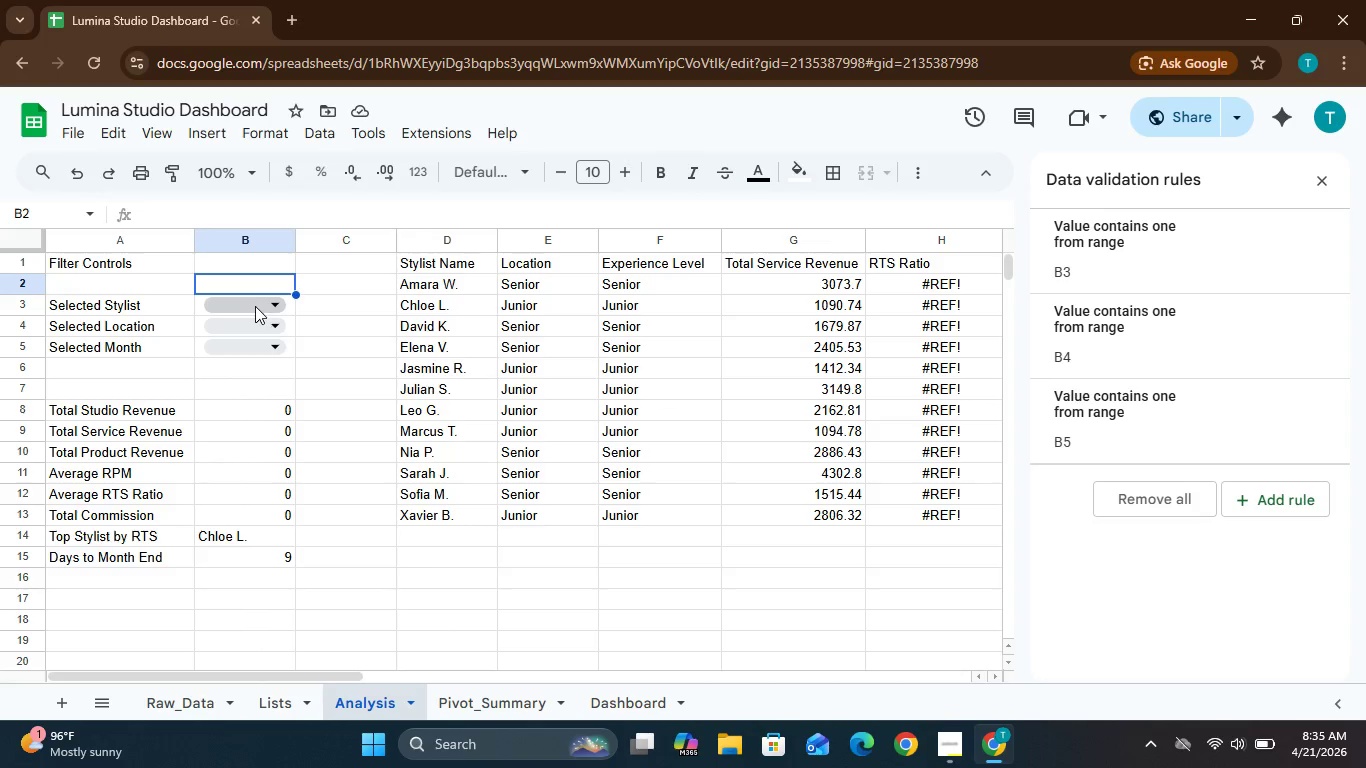 
left_click([255, 308])
 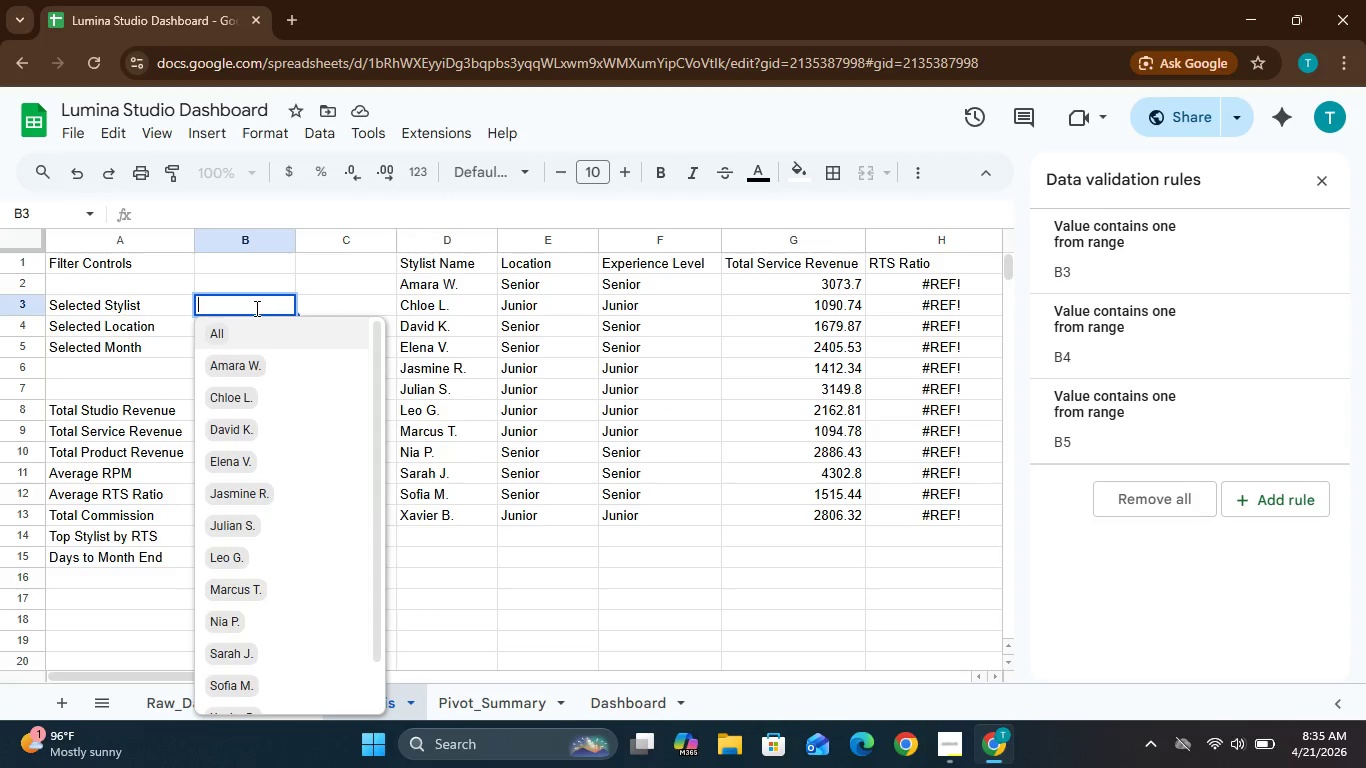 
wait(8.17)
 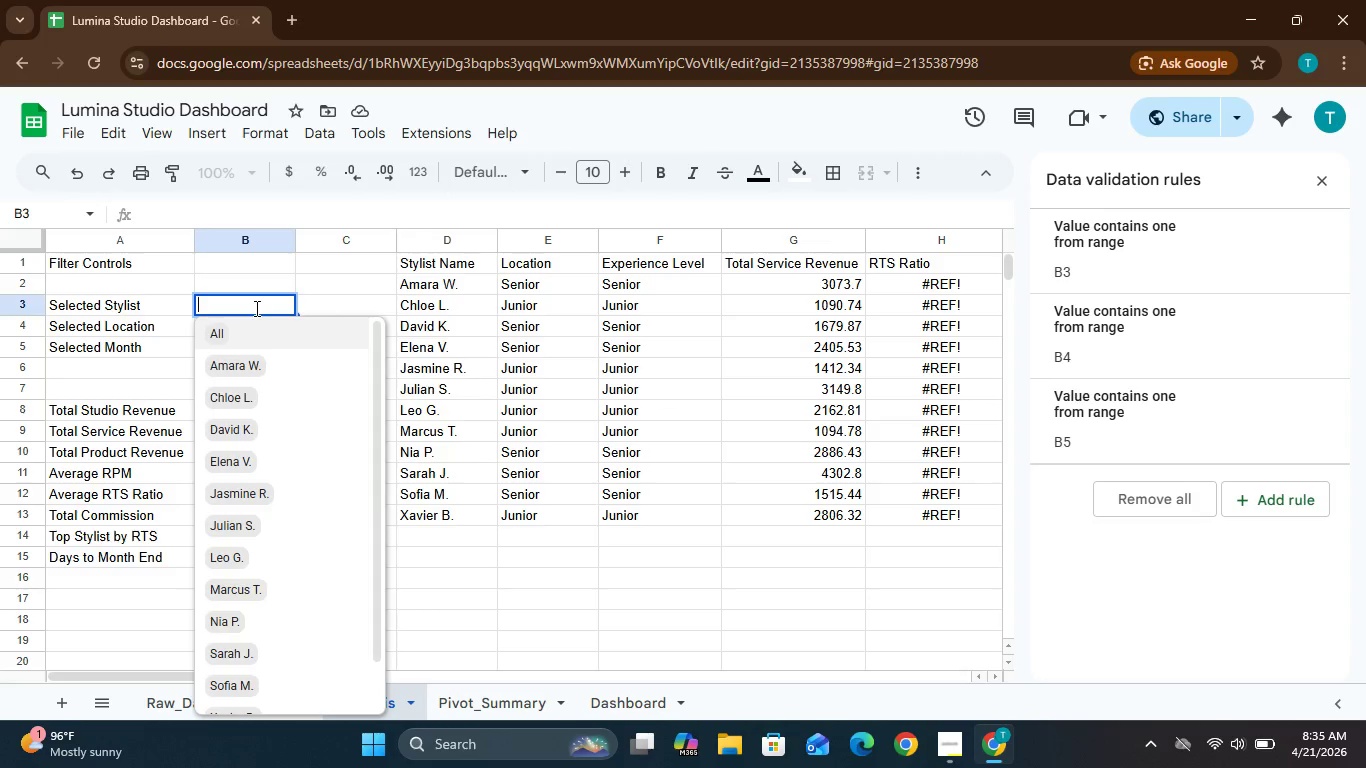 
hold_key(key=ControlLeft, duration=0.42)
 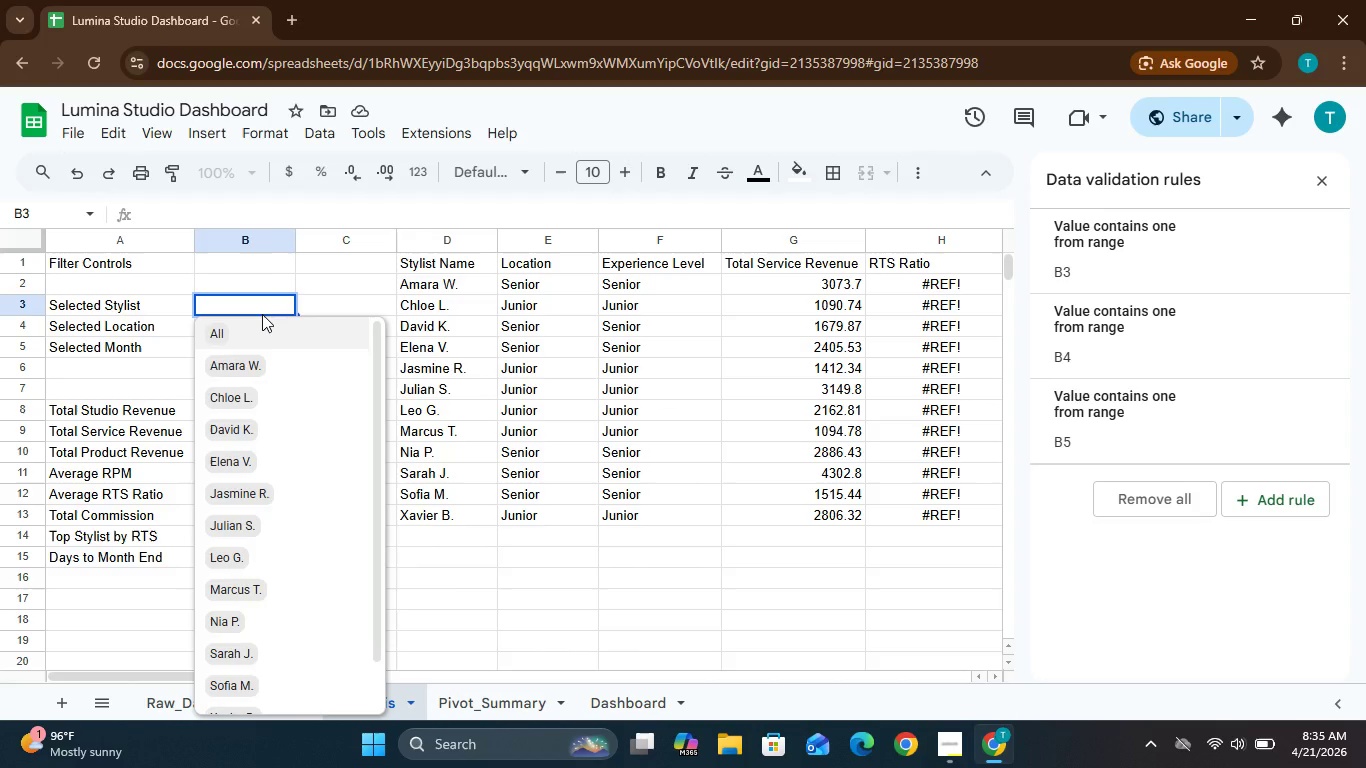 
key(Control+Shift+ShiftLeft)
 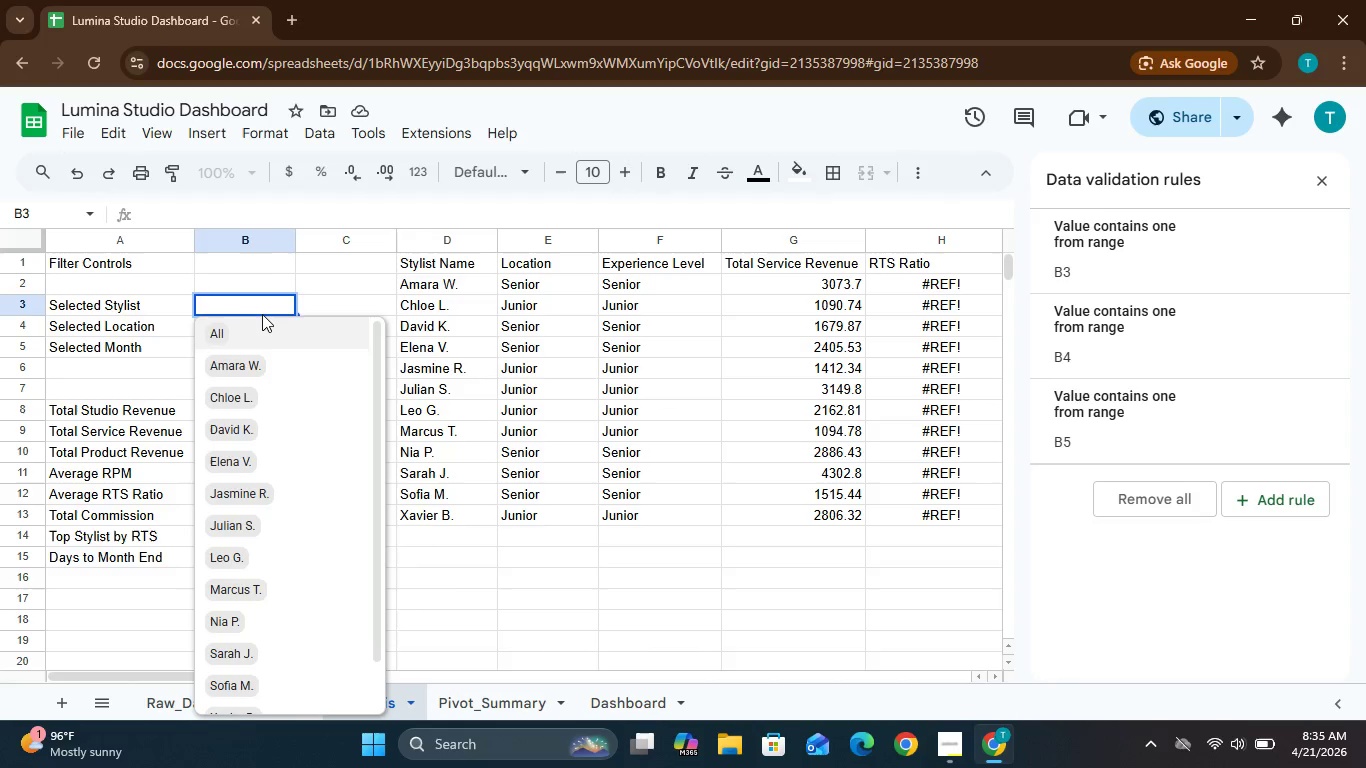 
type(+)
key(Backspace)
type(=Dash)
 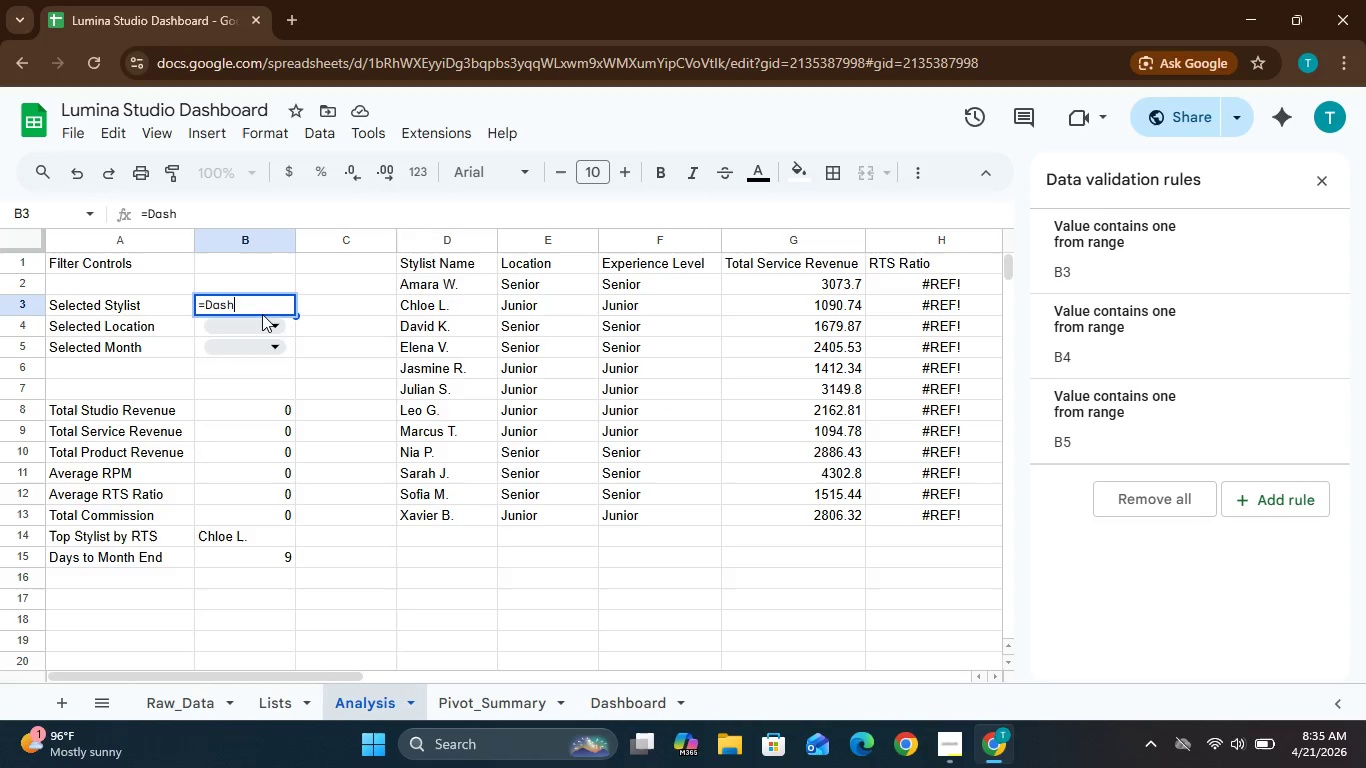 
type(board)
 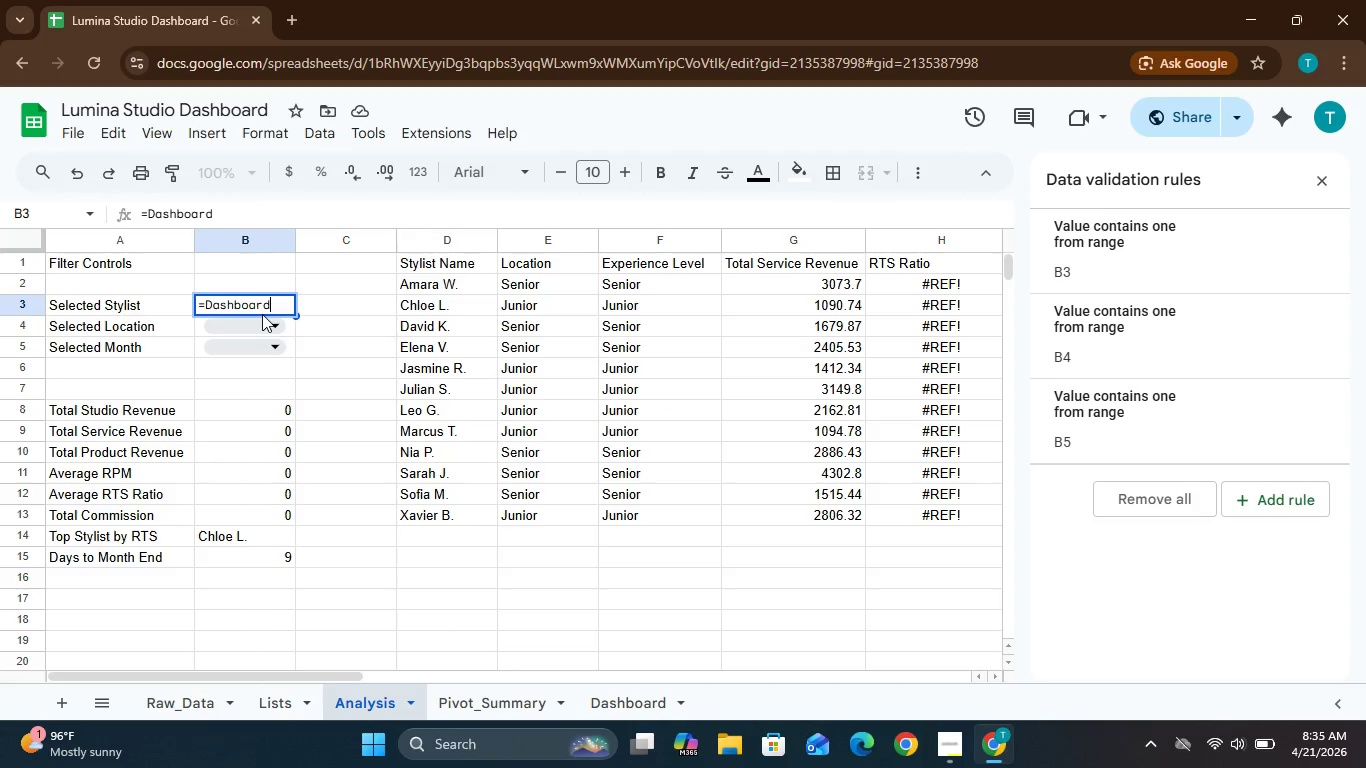 
wait(5.67)
 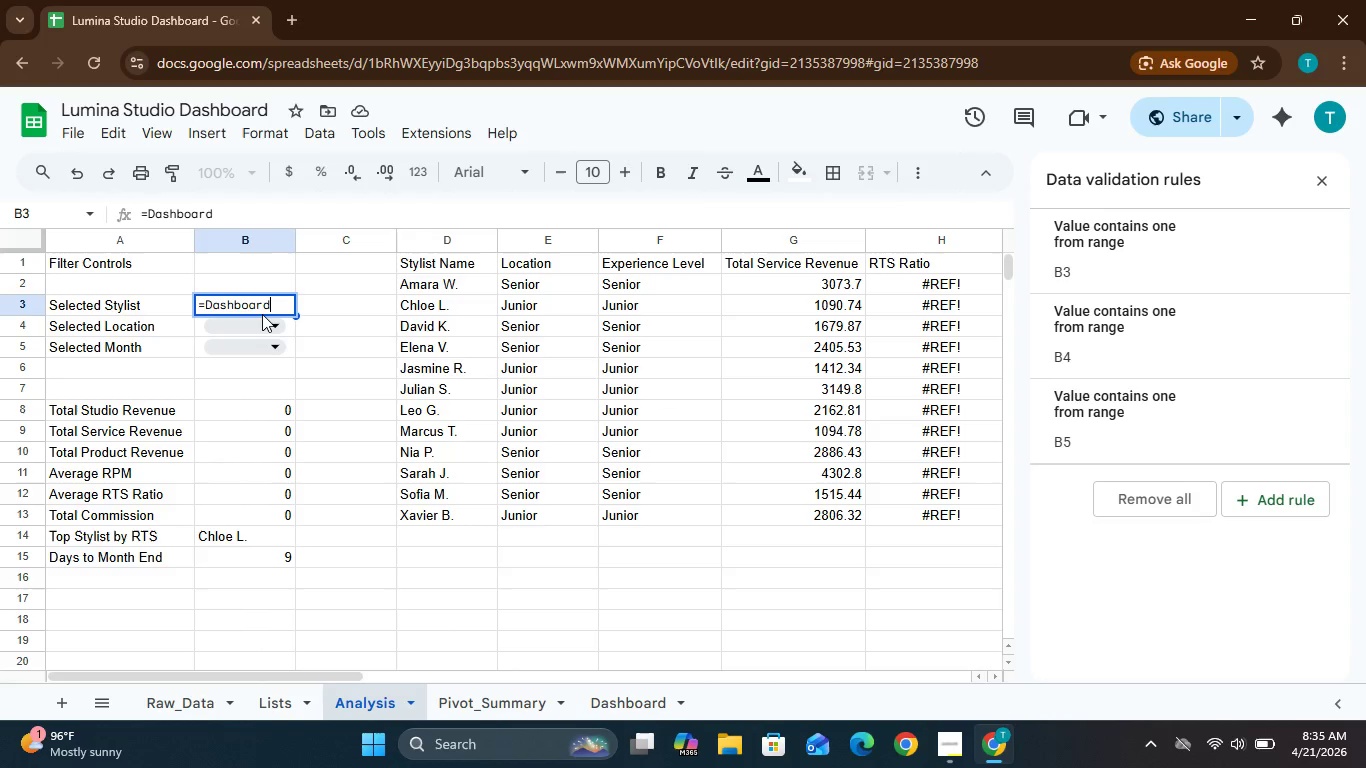 
key(Shift+1)
 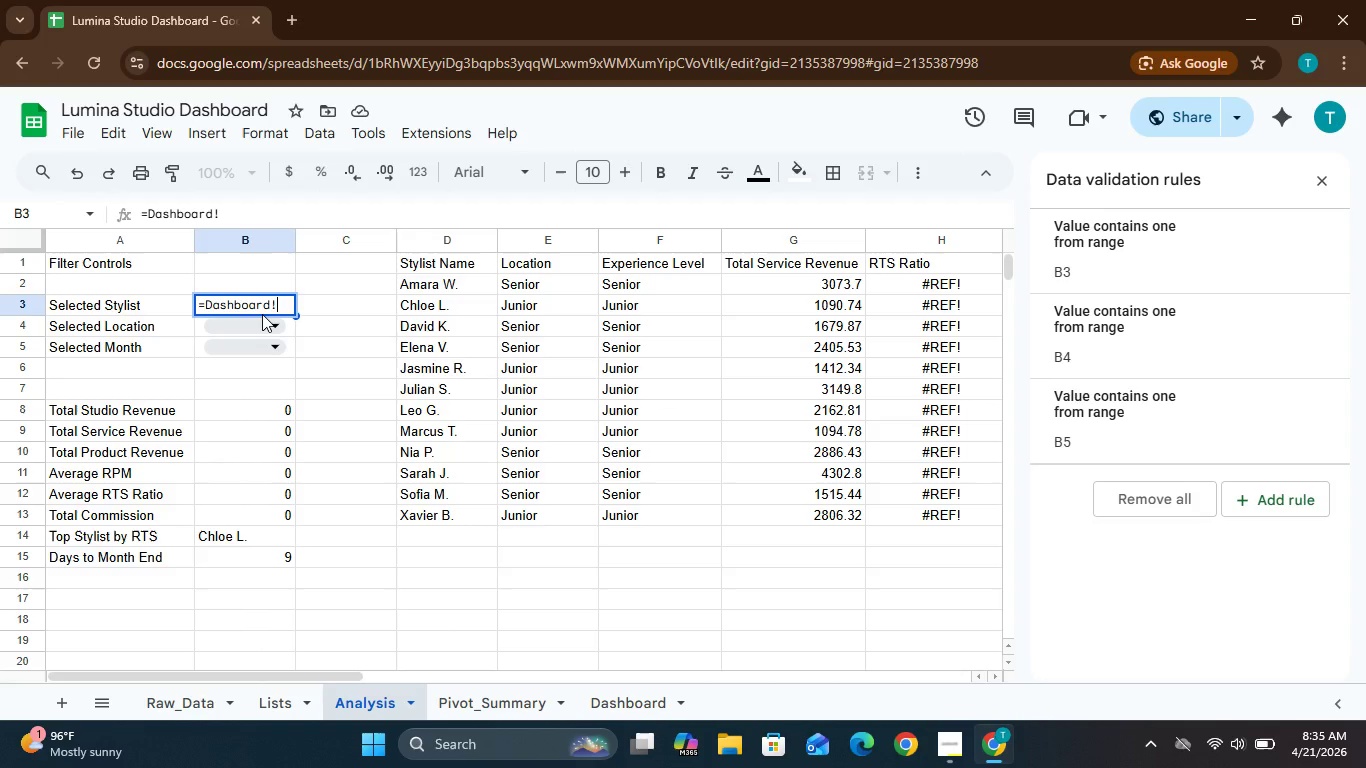 
type(B4)
 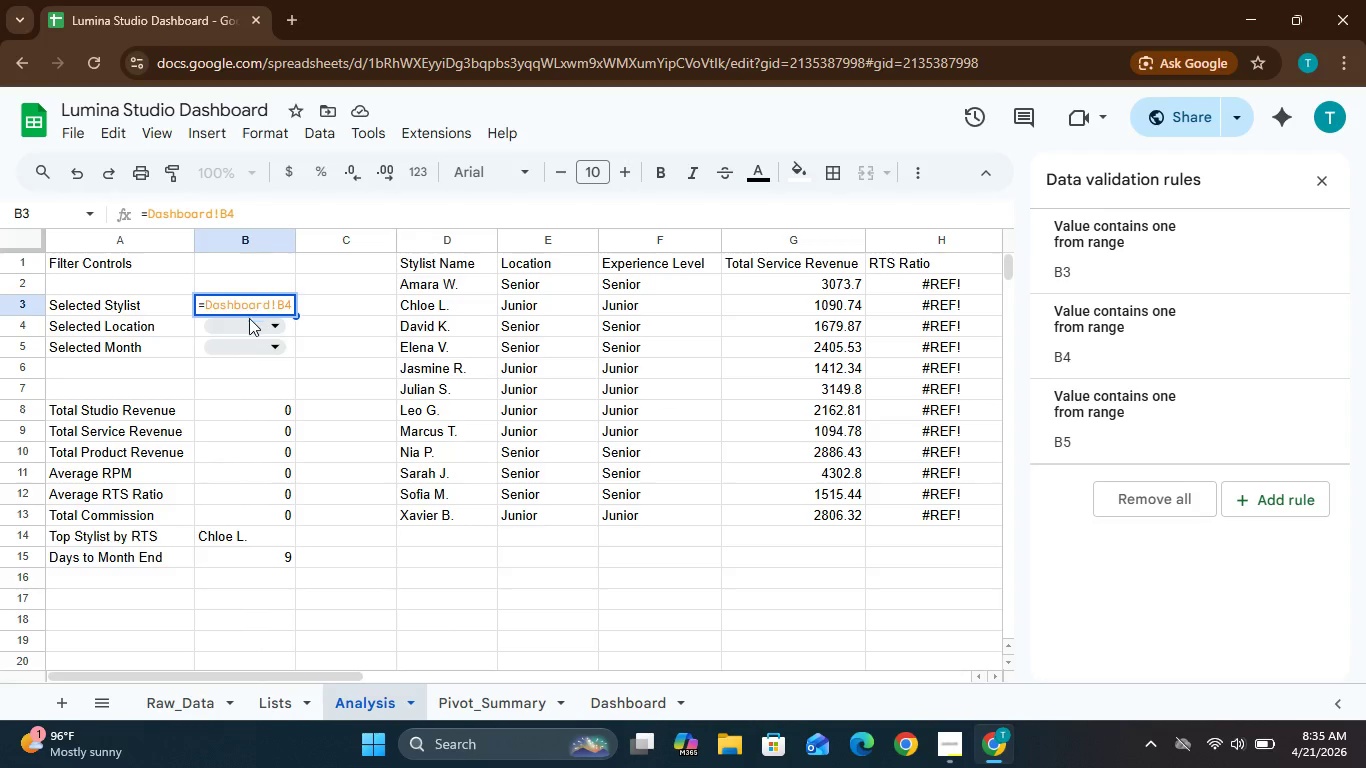 
wait(6.89)
 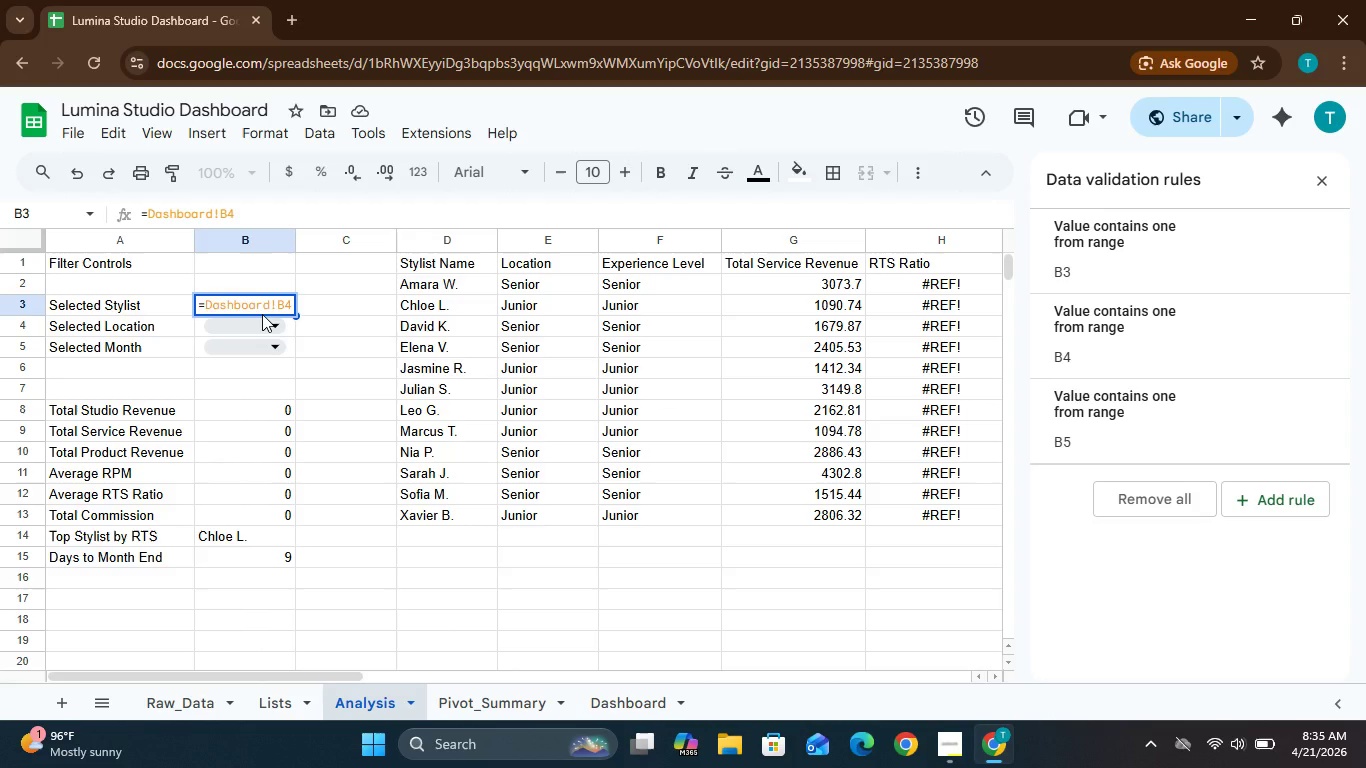 
key(Enter)
 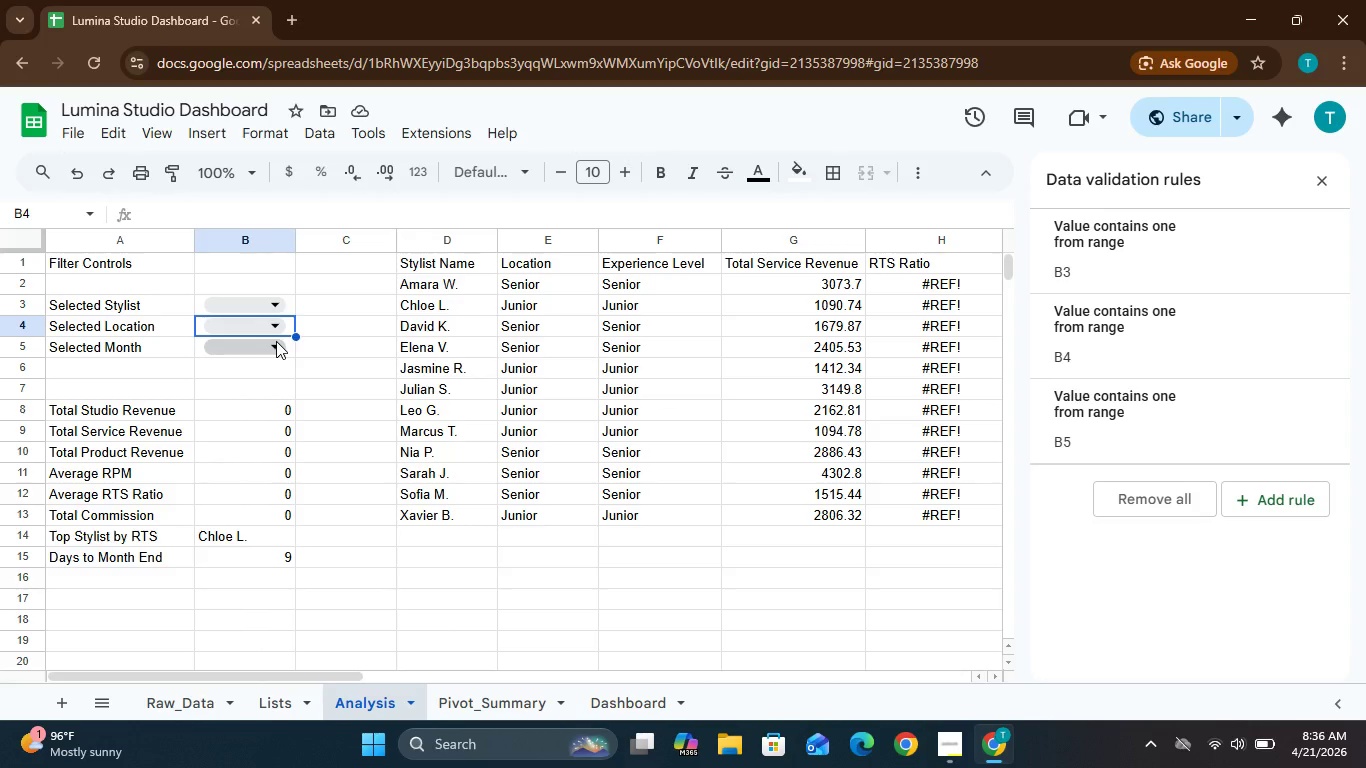 
wait(17.99)
 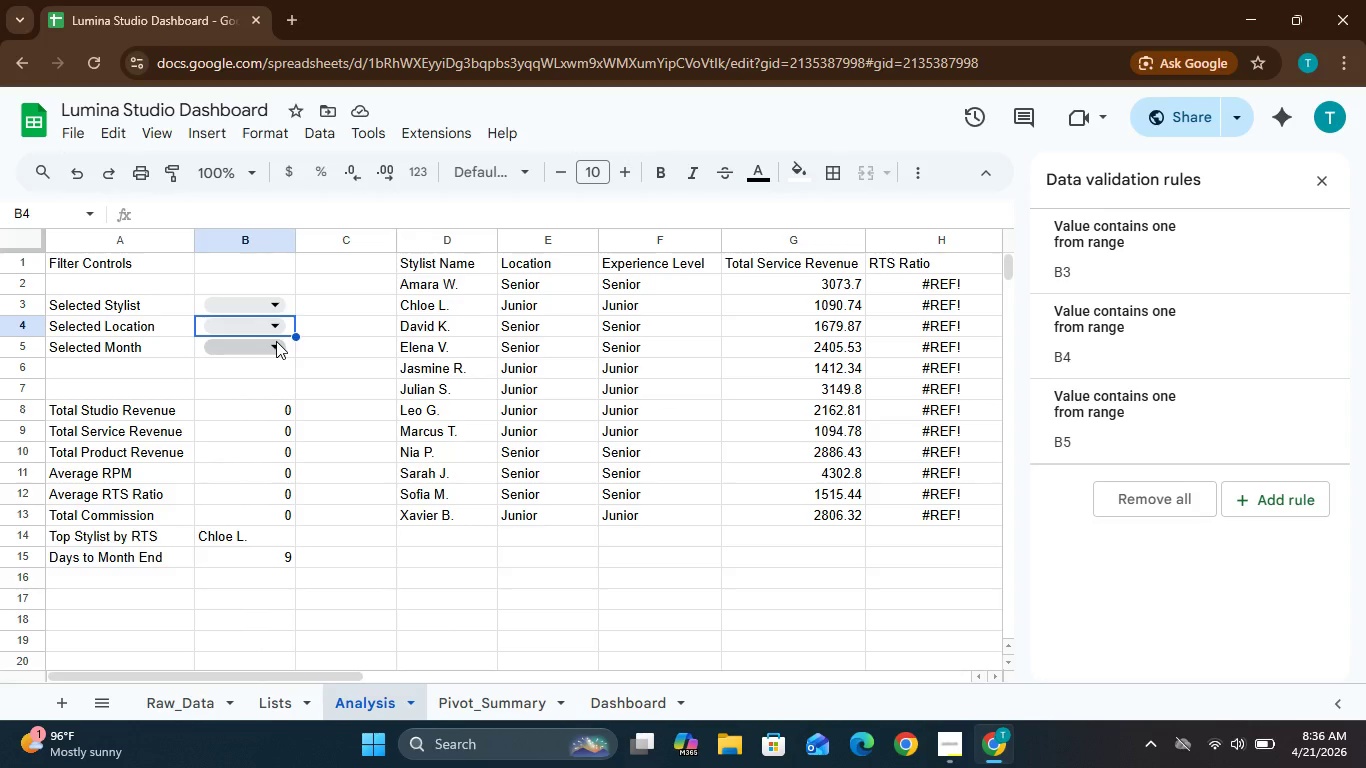 
left_click([275, 331])
 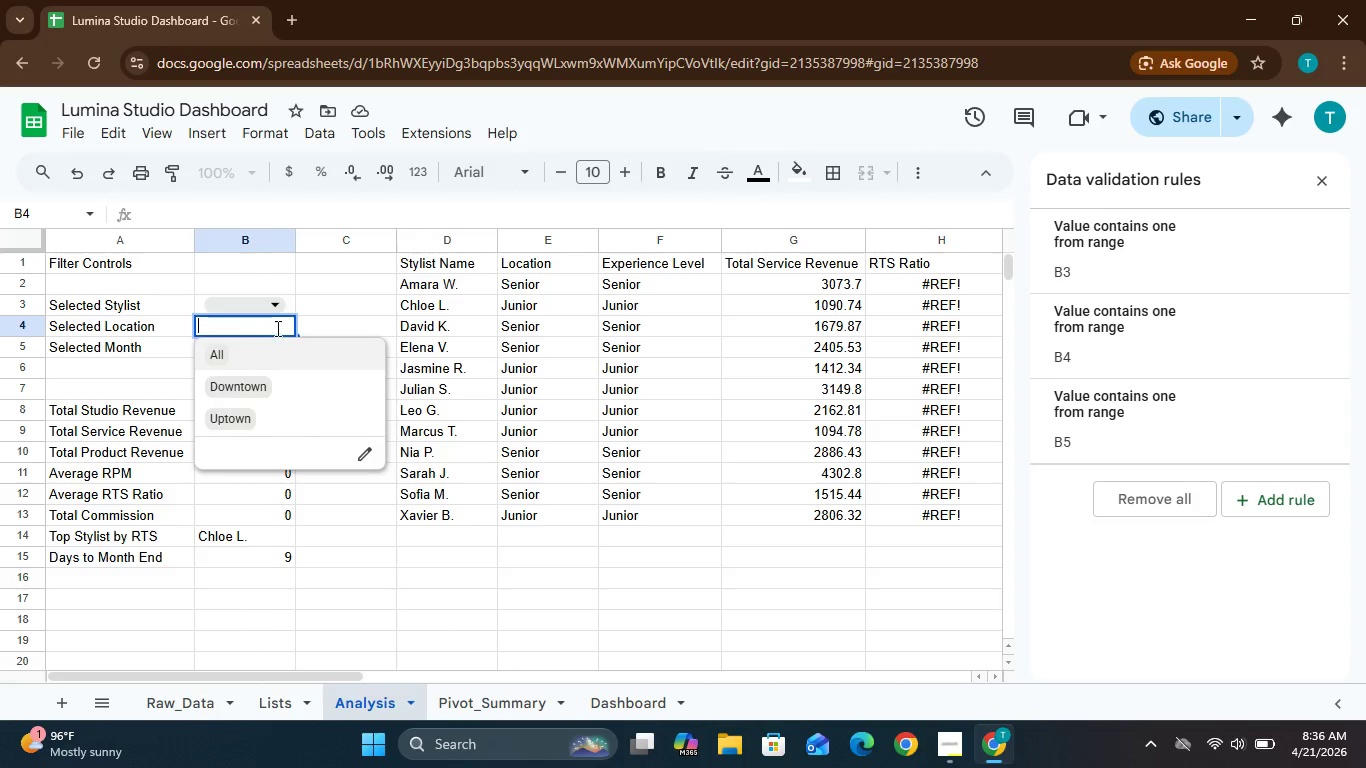 
wait(12.55)
 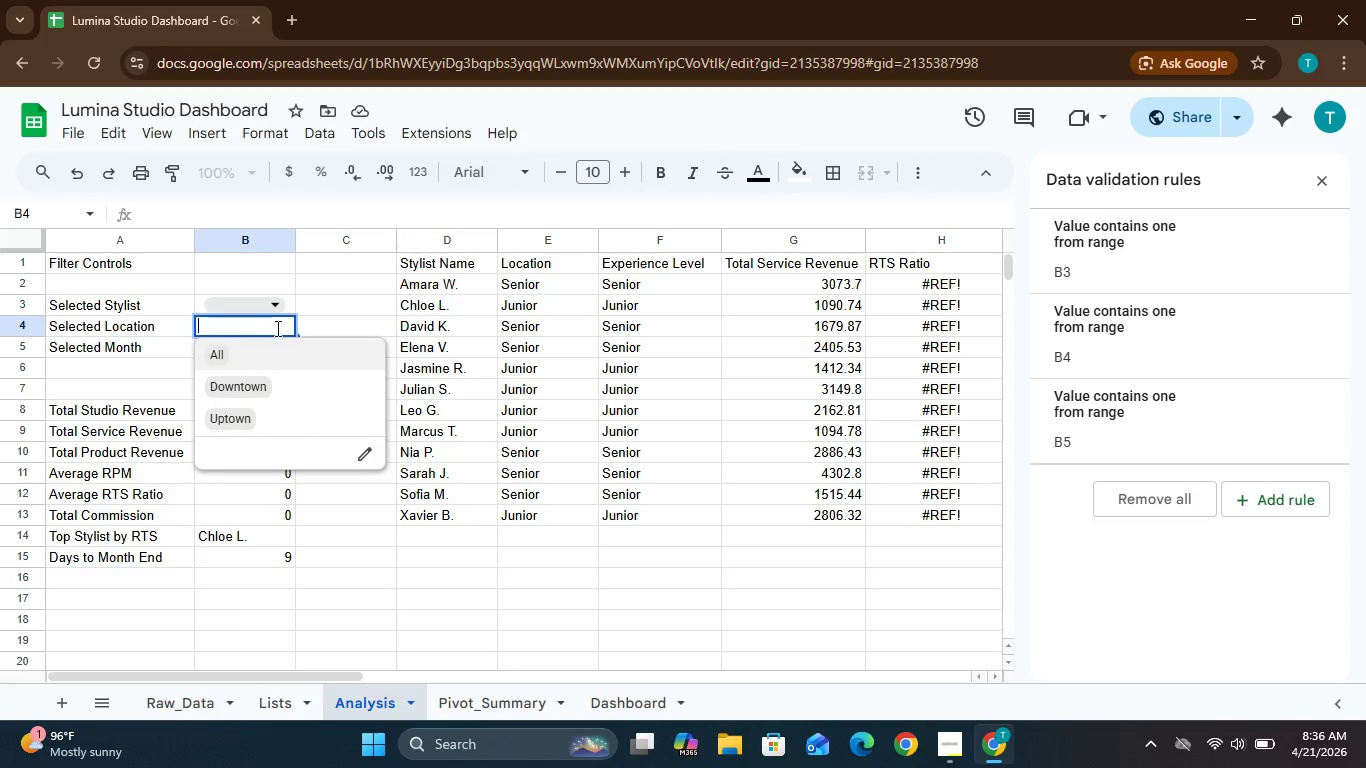 
hold_key(key=ShiftLeft, duration=0.41)
 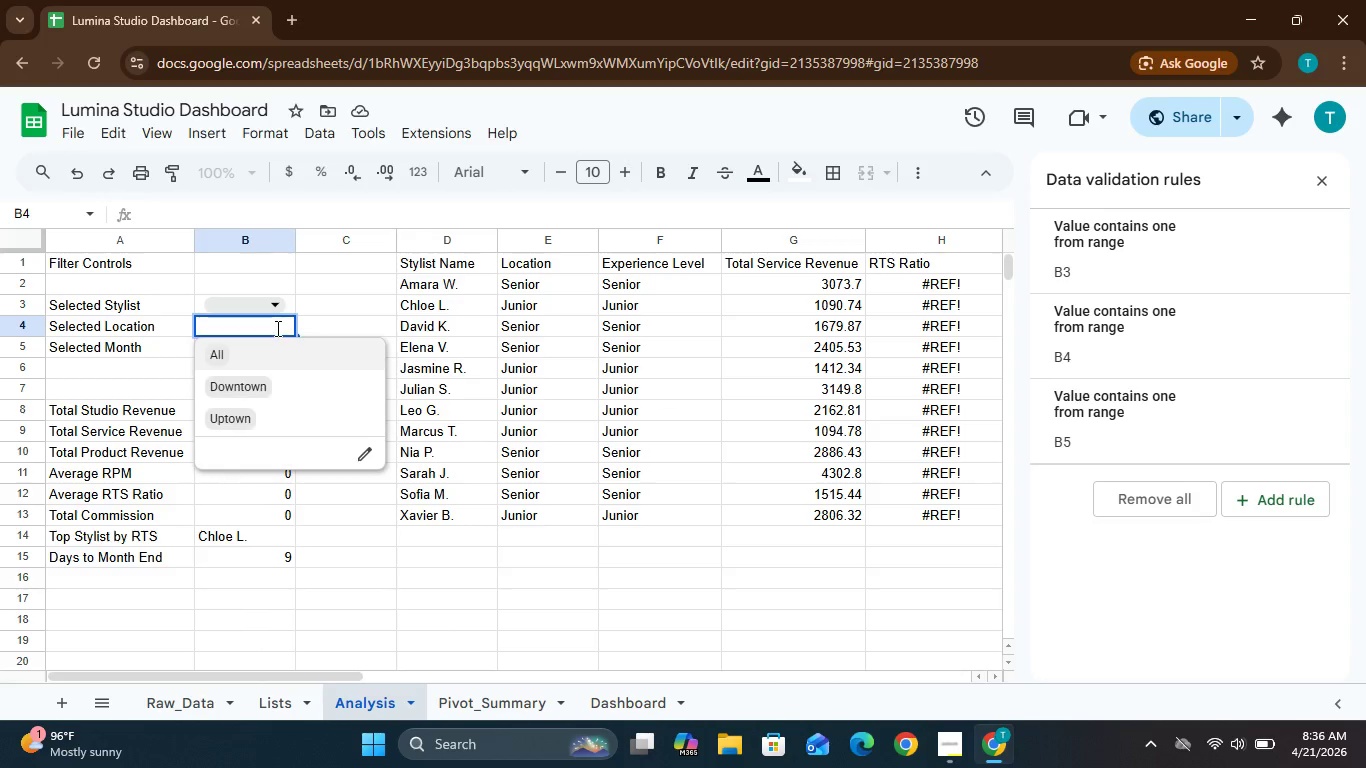 
type(=Dashboard)
 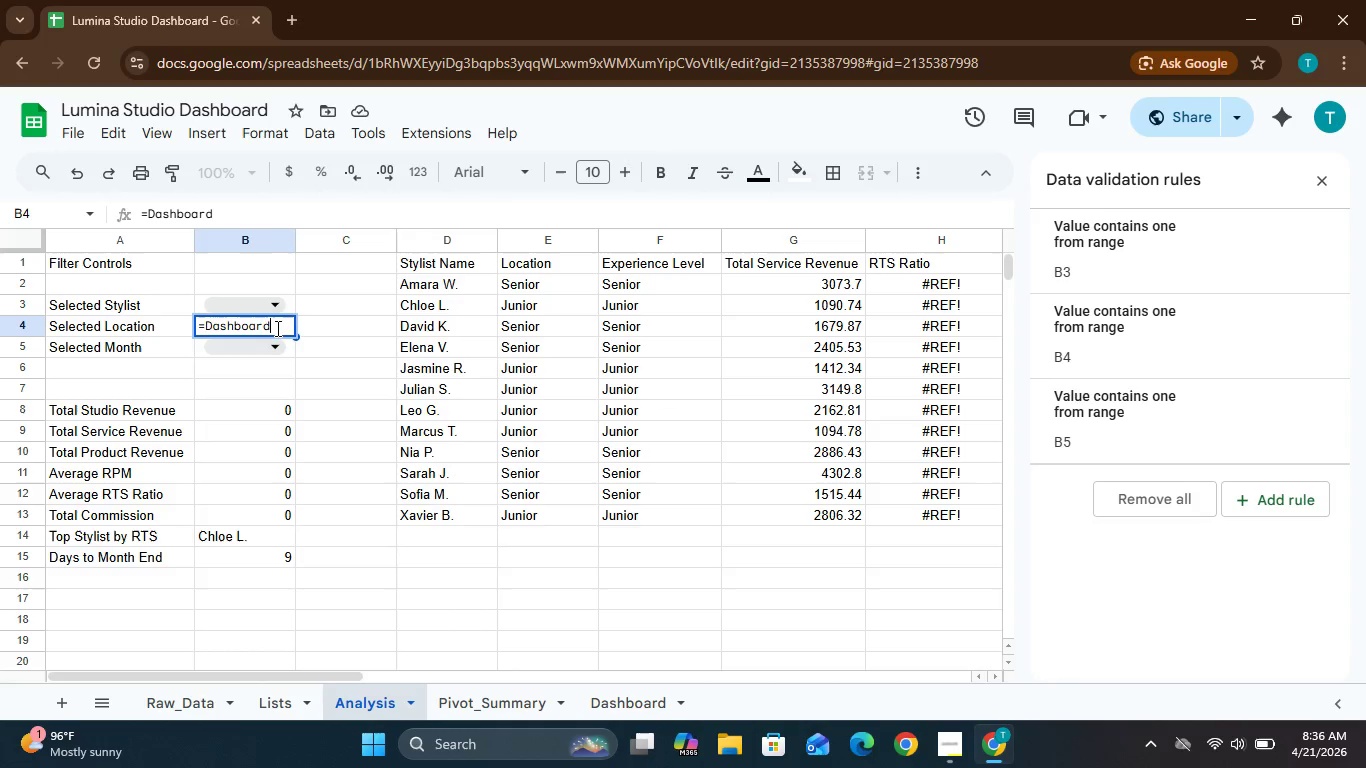 
type(!E)
 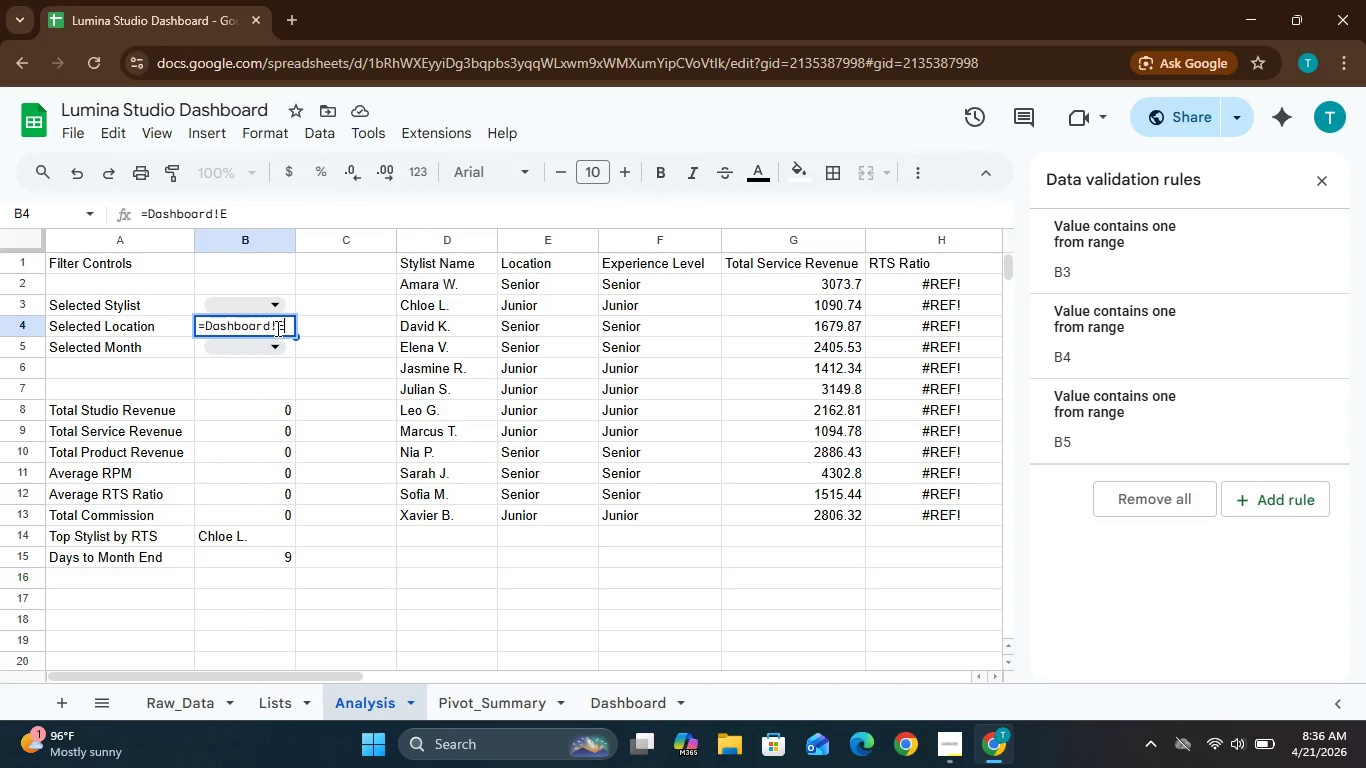 
key(4)
 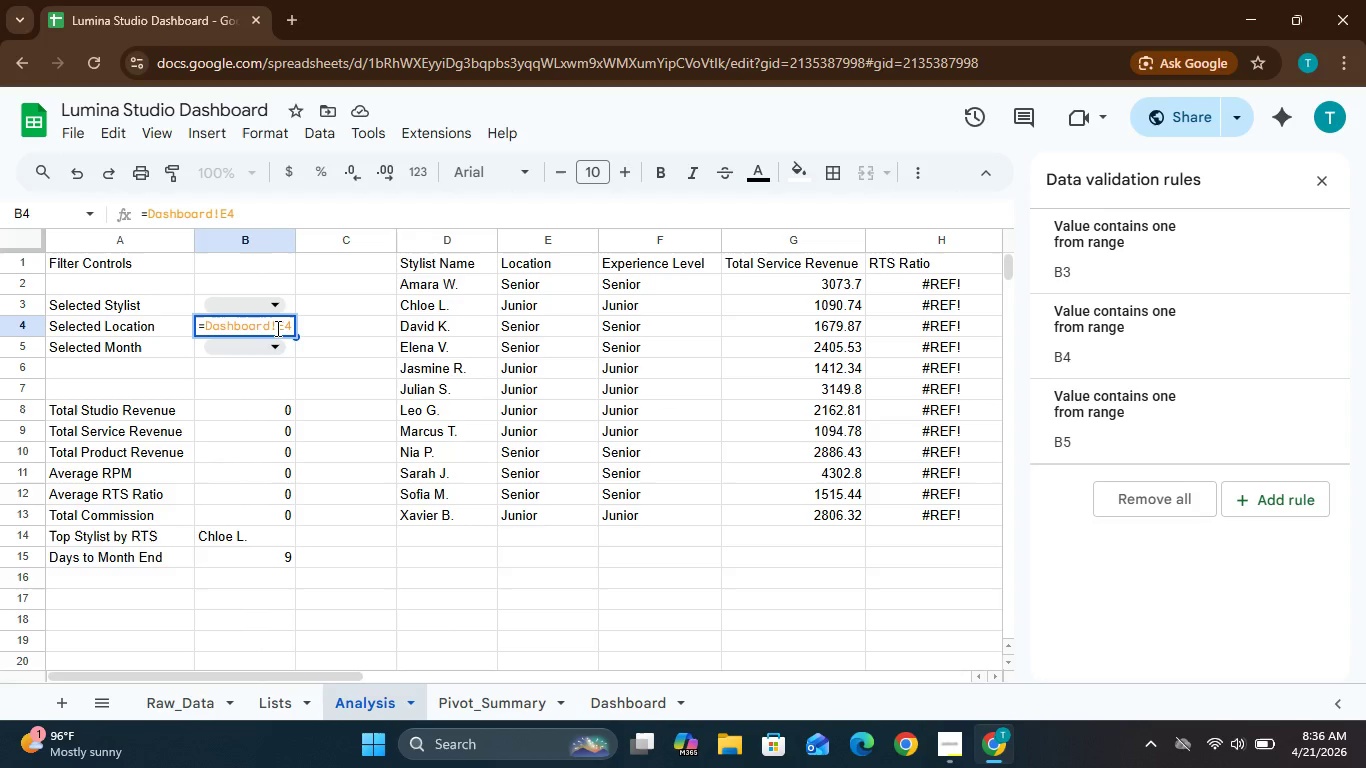 
key(Enter)
 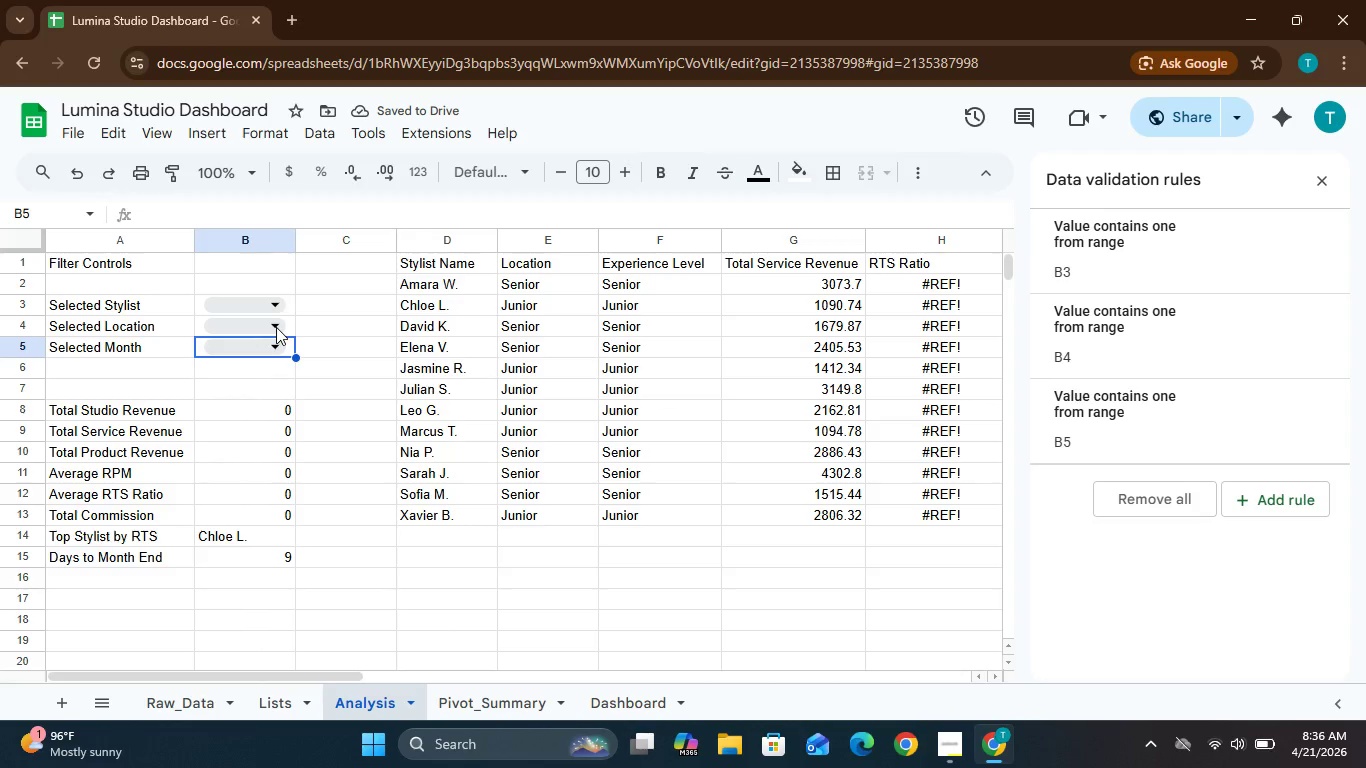 
wait(5.55)
 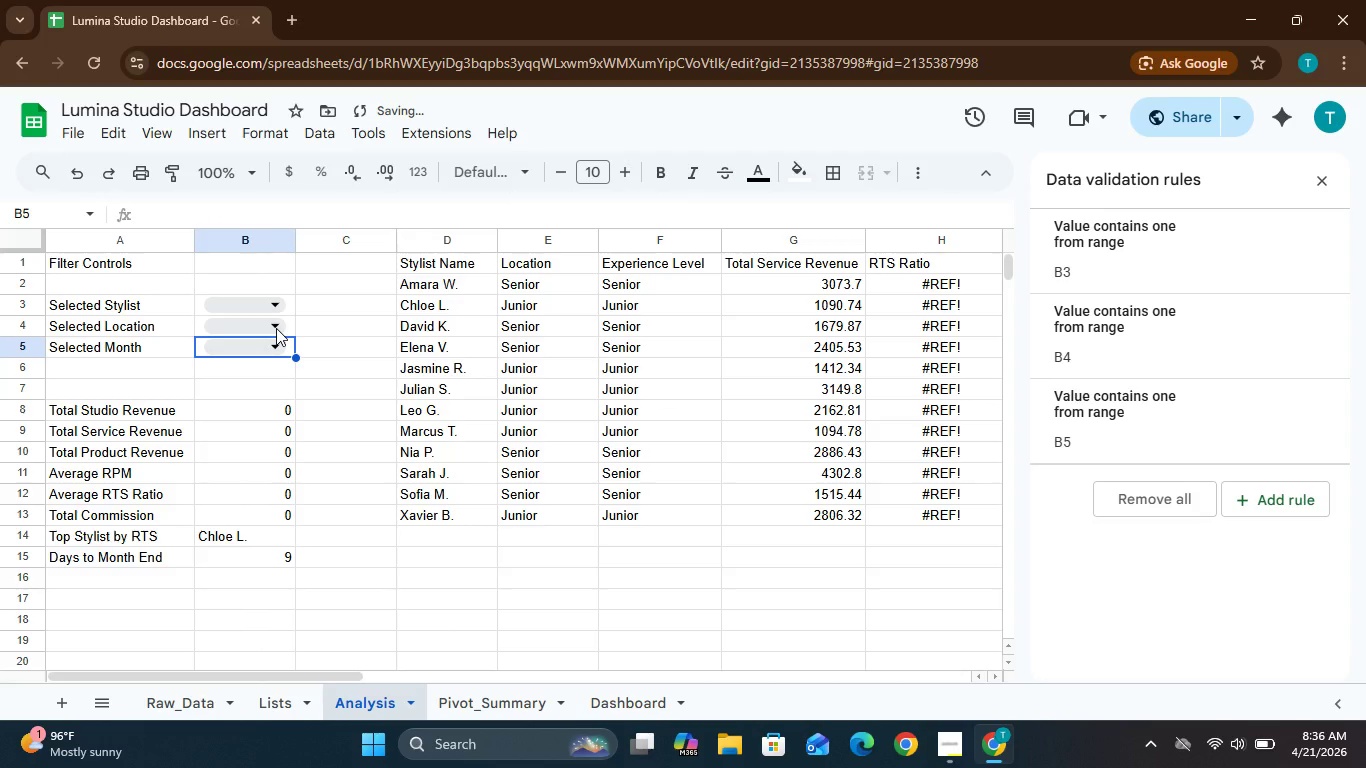 
left_click([272, 320])
 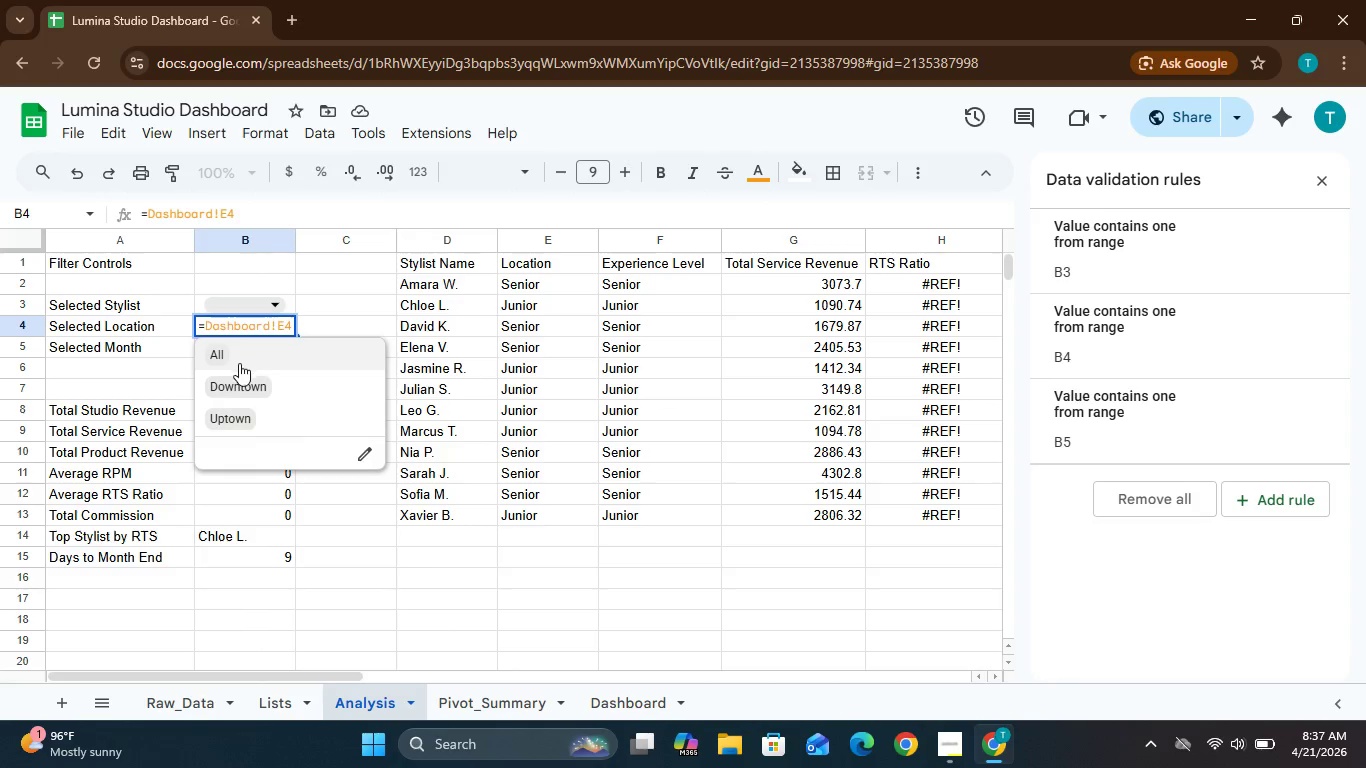 
wait(20.72)
 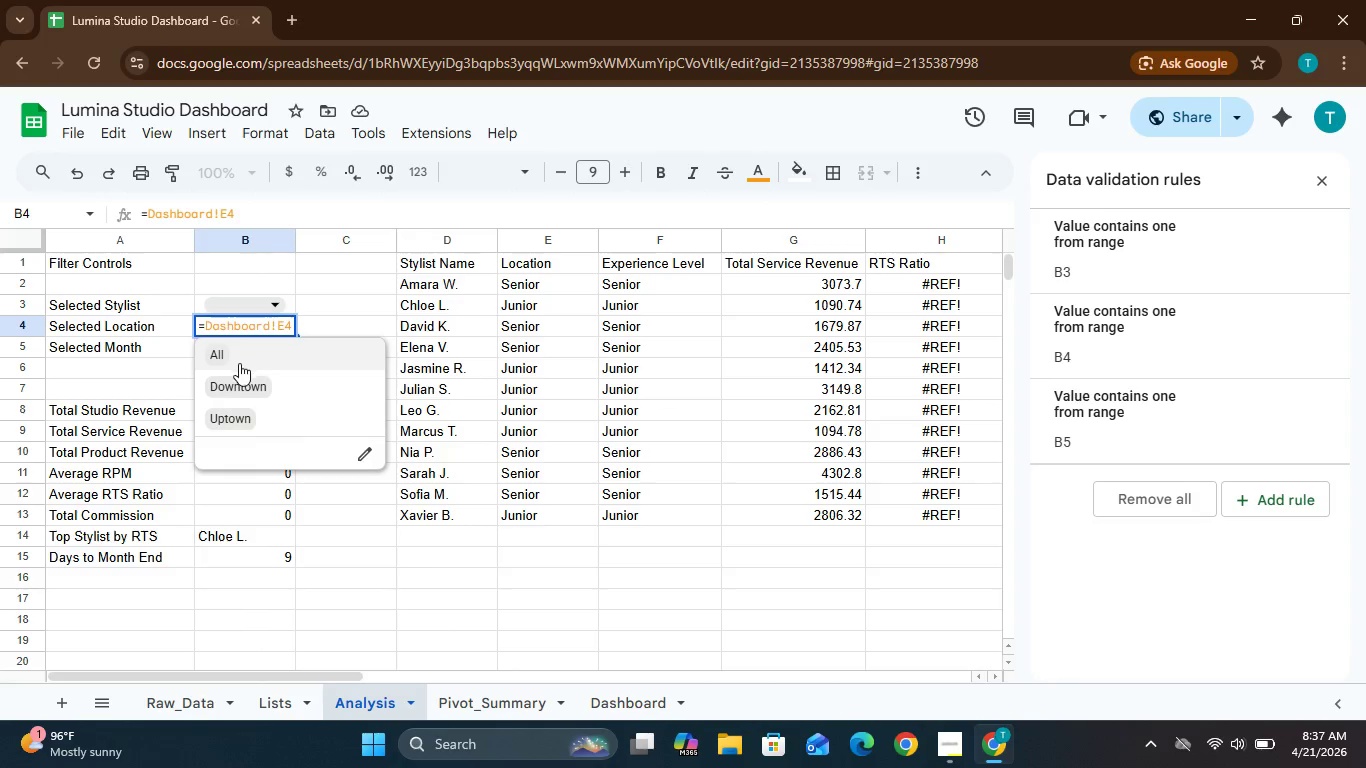 
left_click([206, 476])
 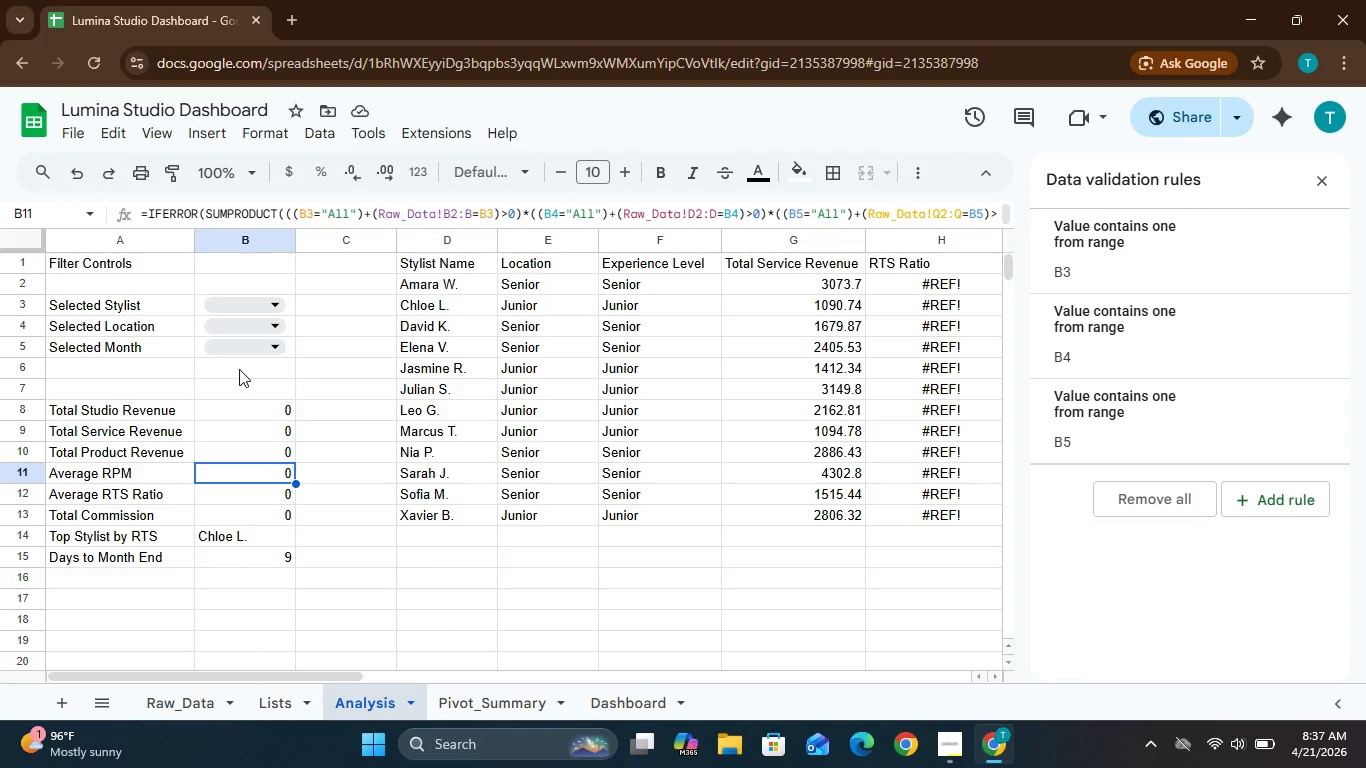 
left_click([239, 369])
 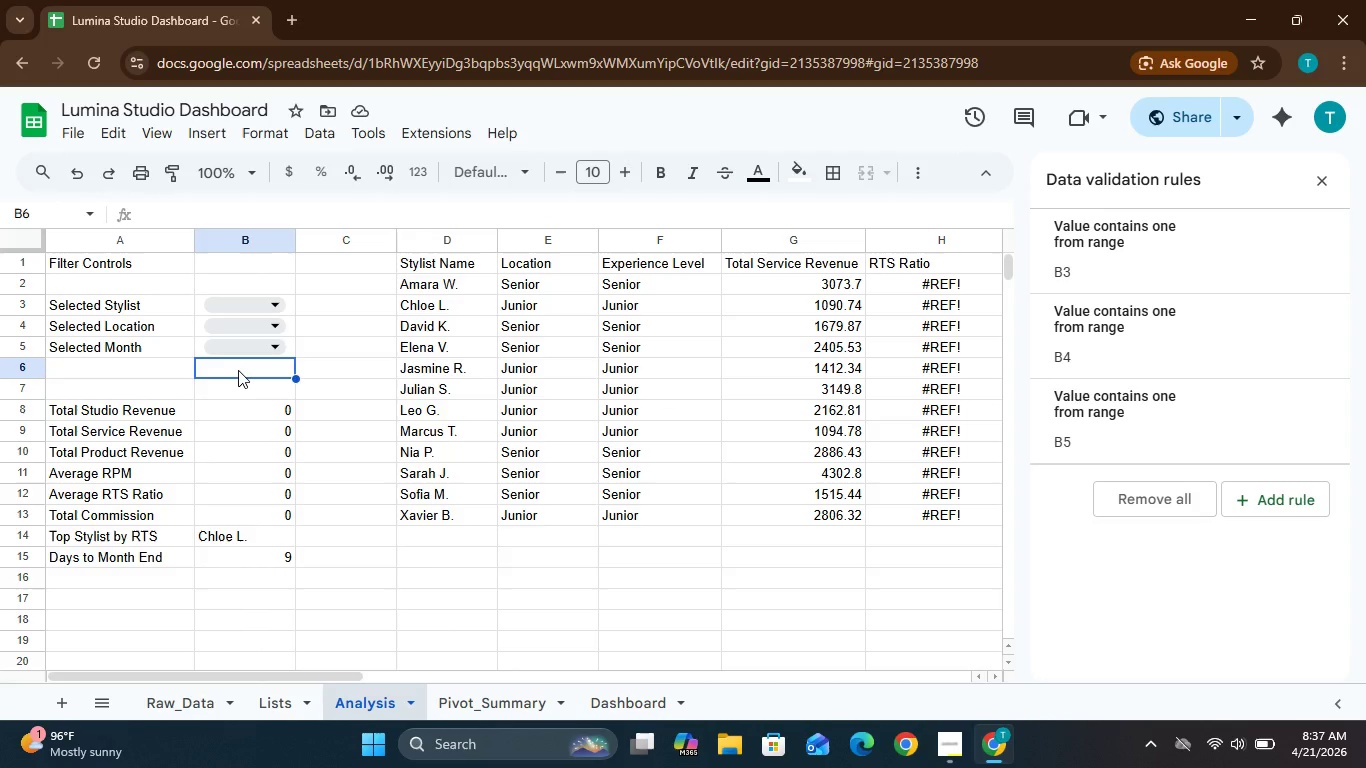 
wait(9.66)
 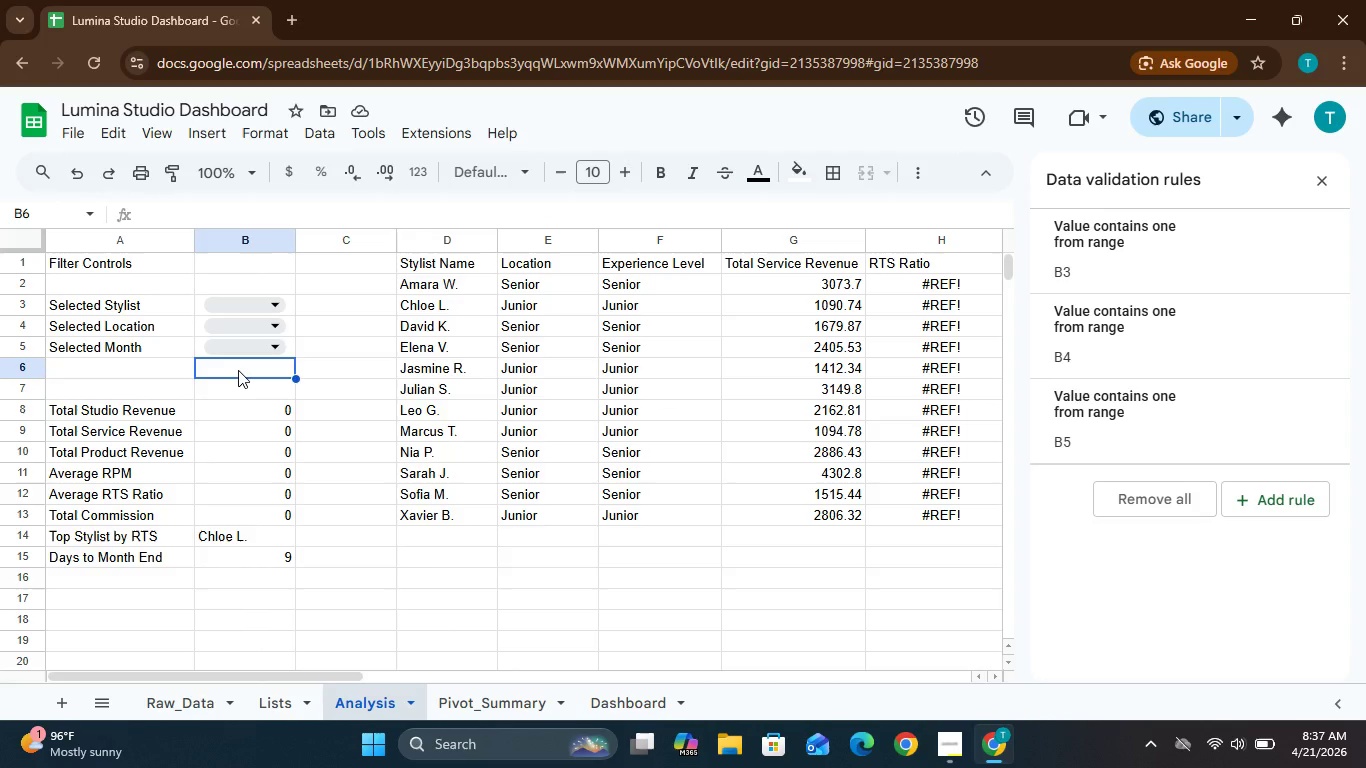 
left_click([241, 355])
 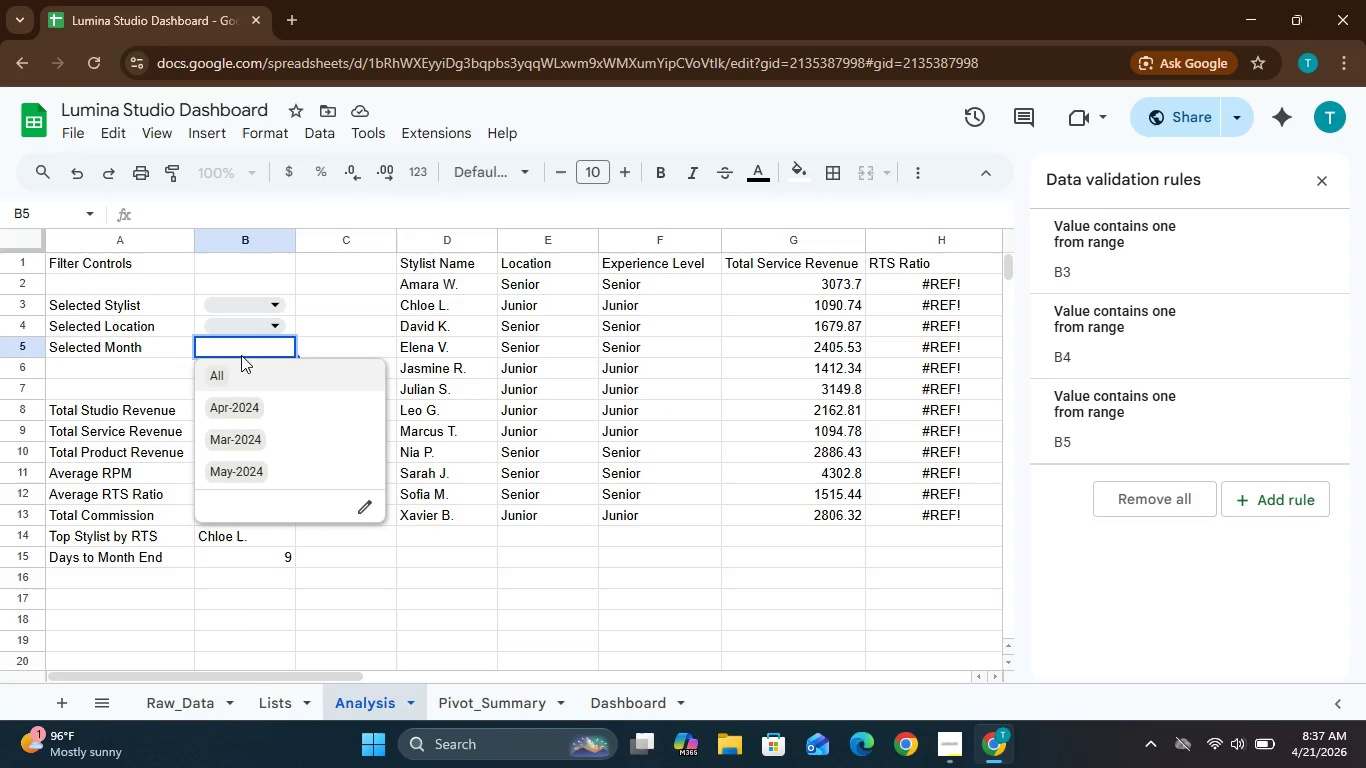 
type(=Dashboard)
 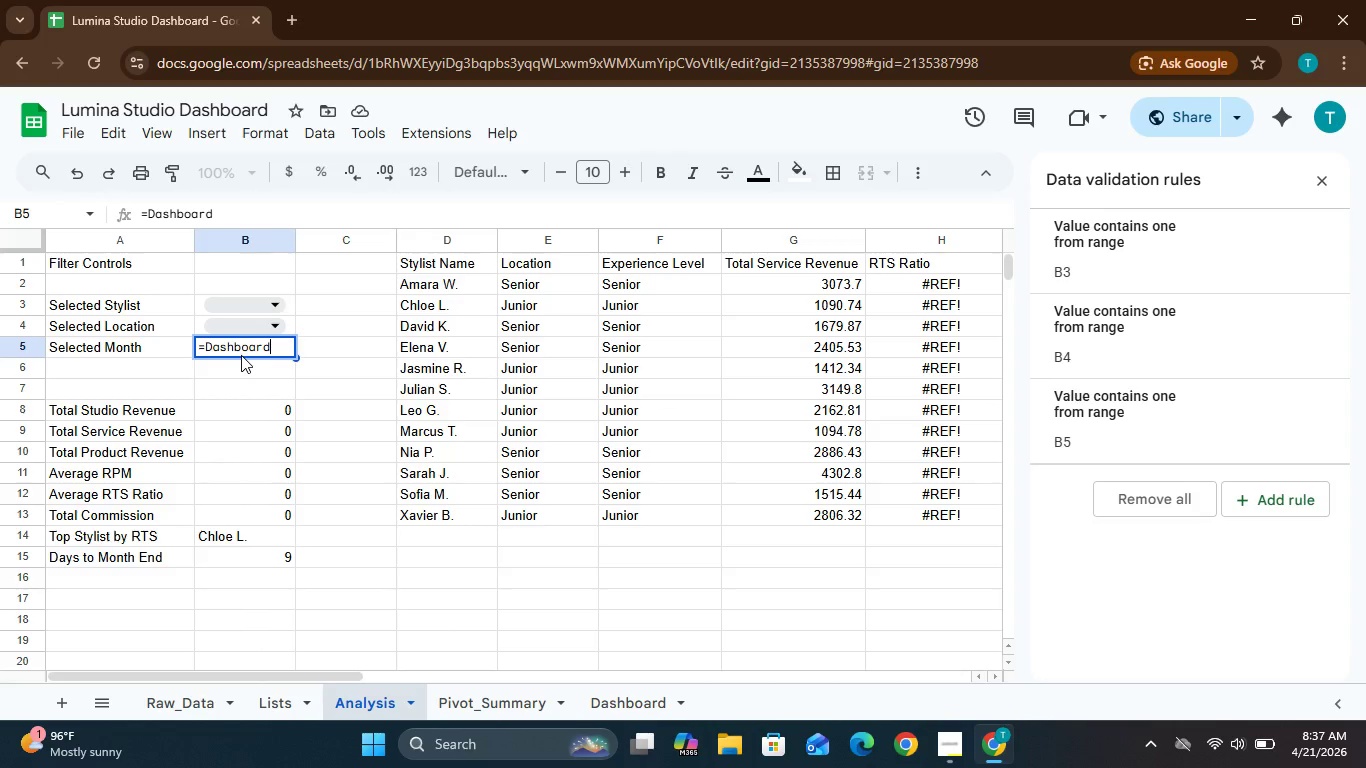 
type(!h4)
key(Backspace)
key(Backspace)
type(H4)
 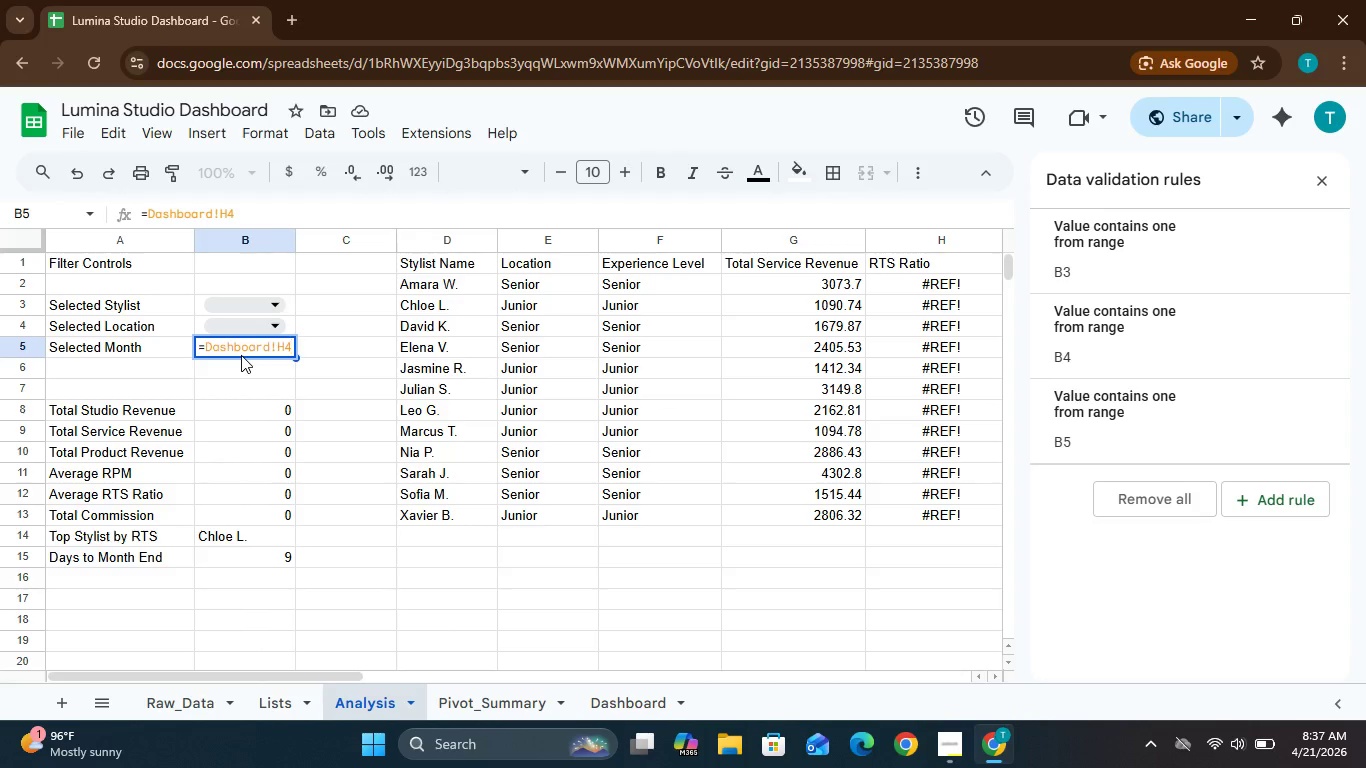 
key(Enter)
 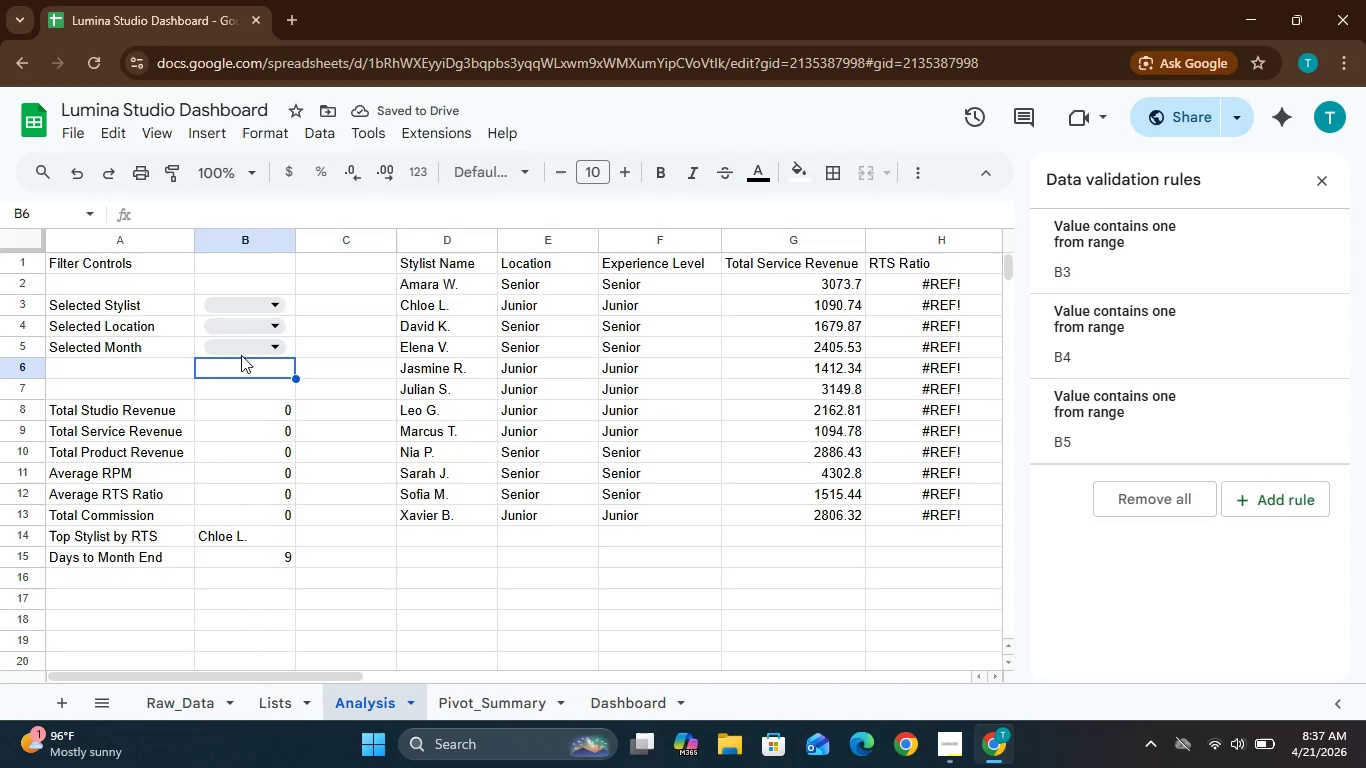 
wait(9.5)
 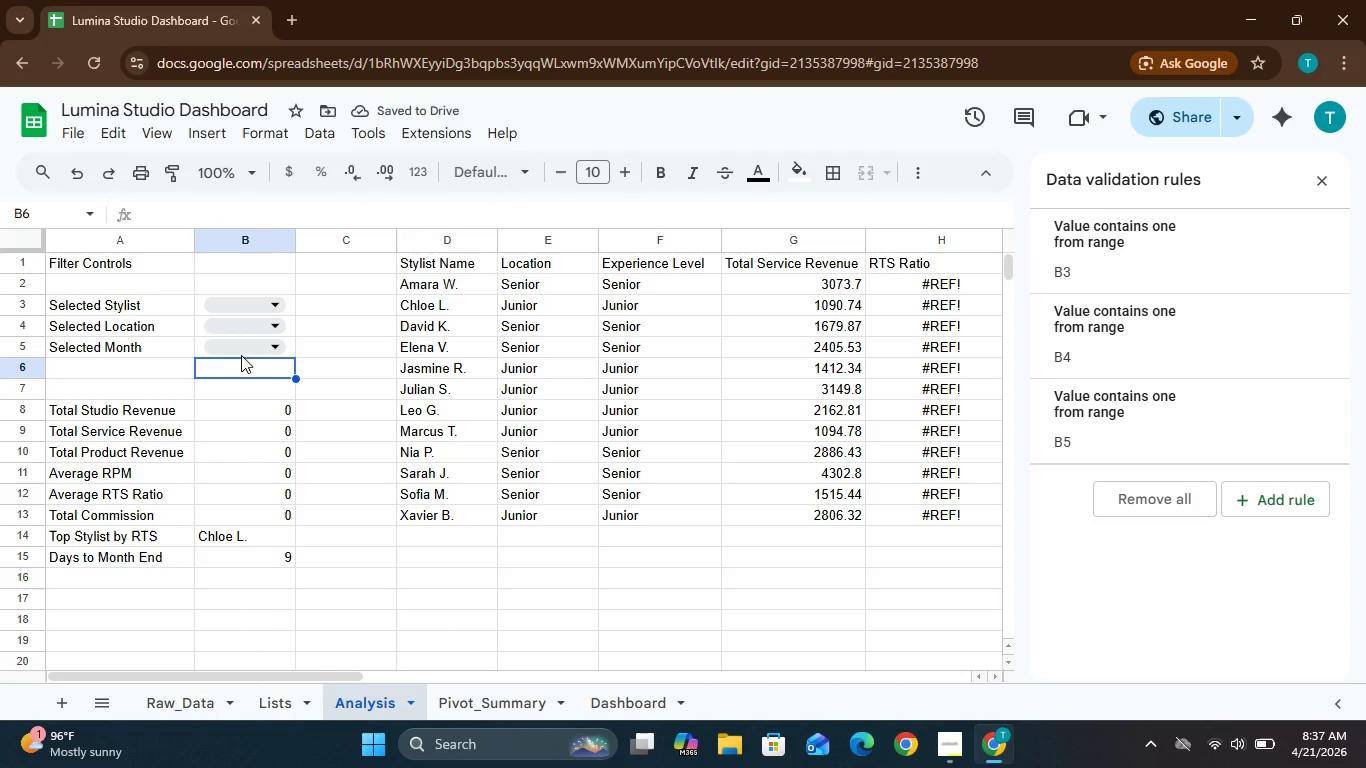 
mouse_move([254, 386])
 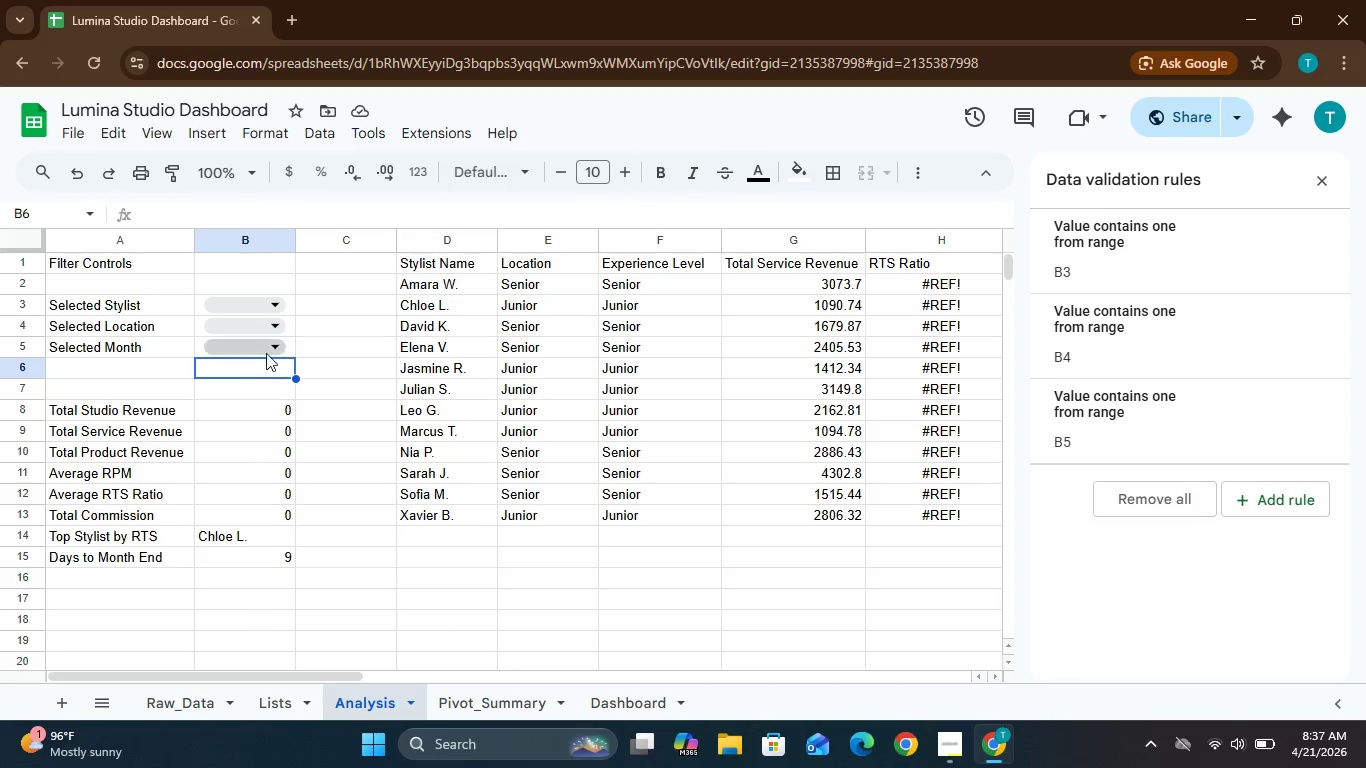 
left_click([266, 345])
 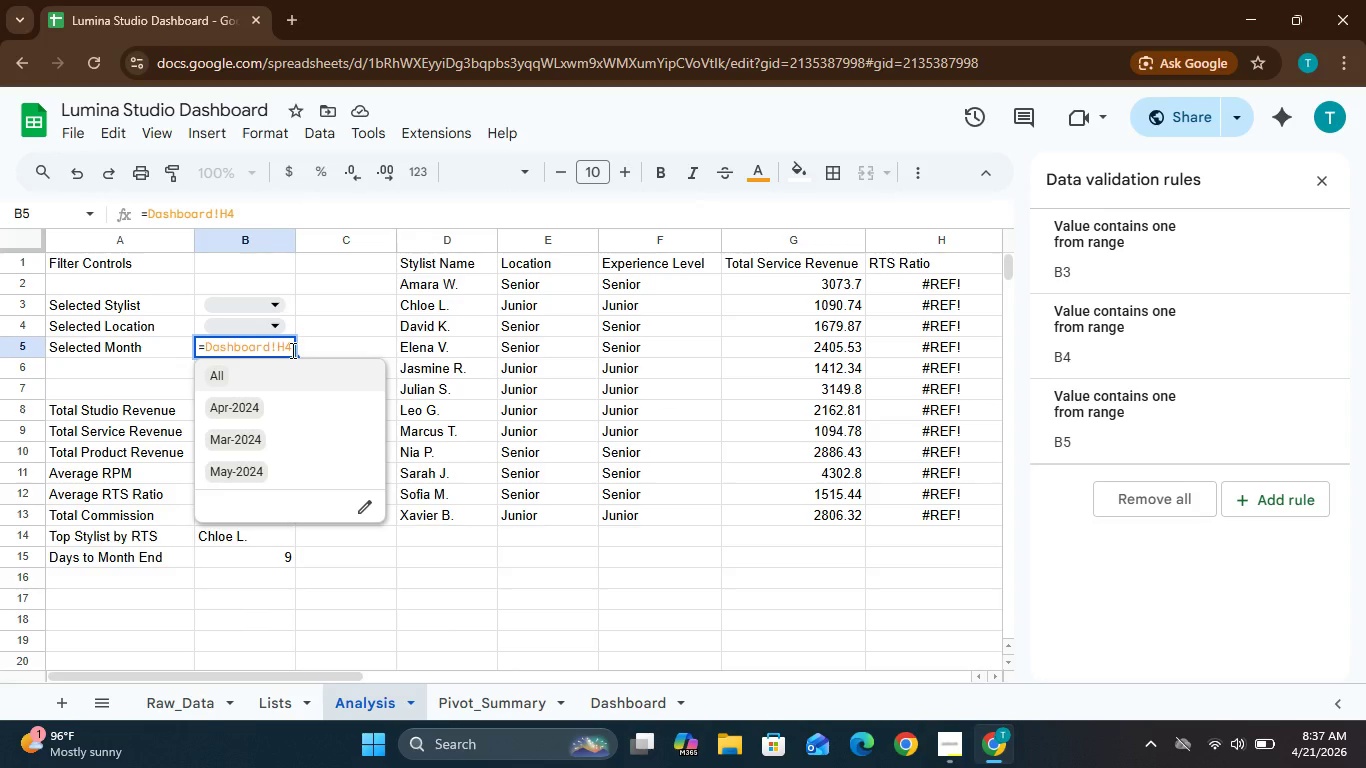 
key(Enter)
 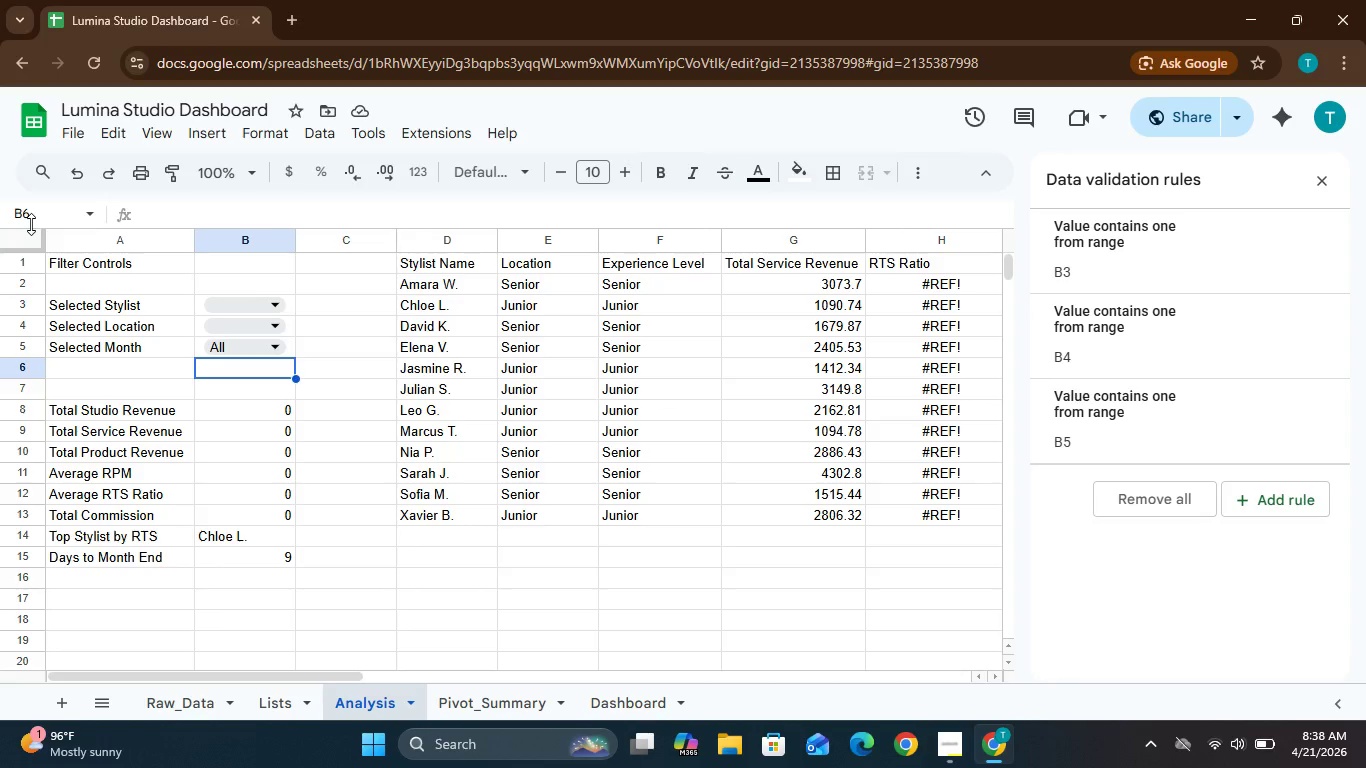 
wait(16.05)
 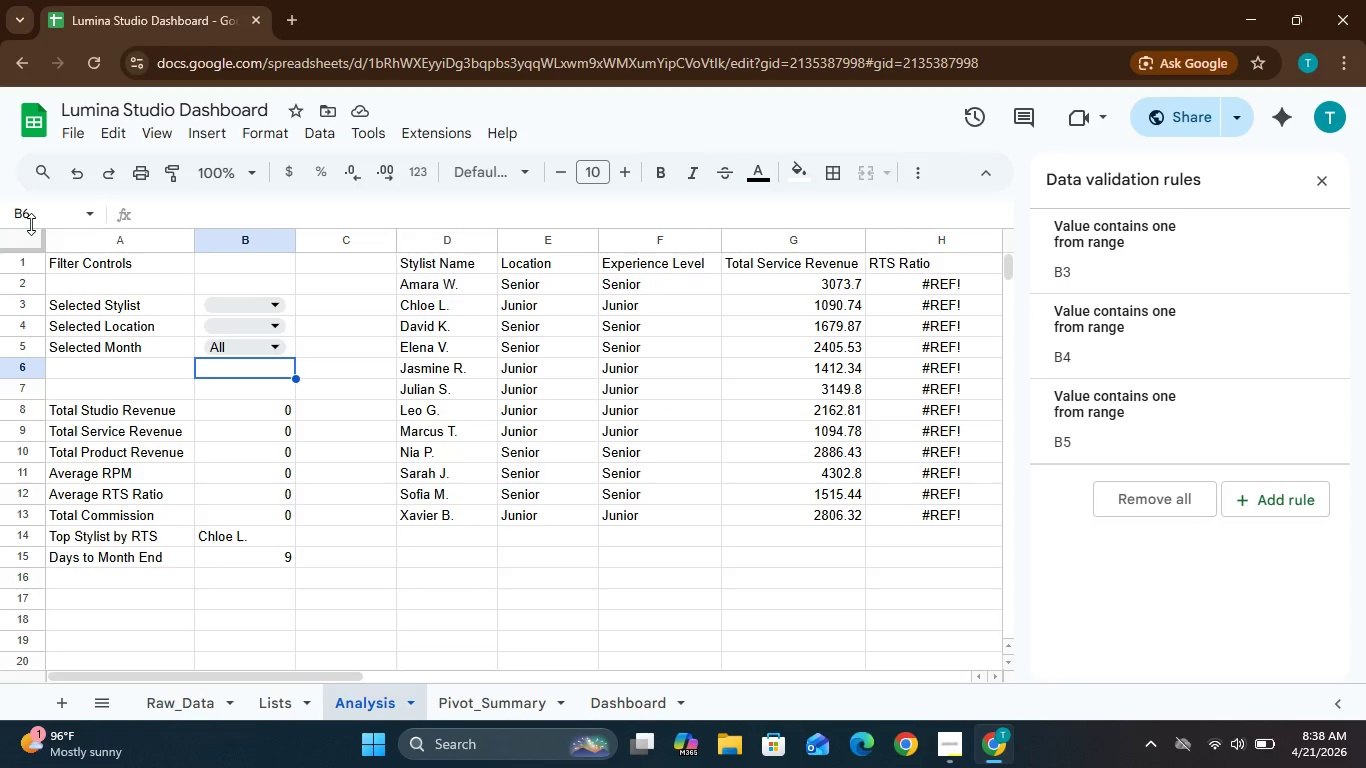 
left_click([267, 345])
 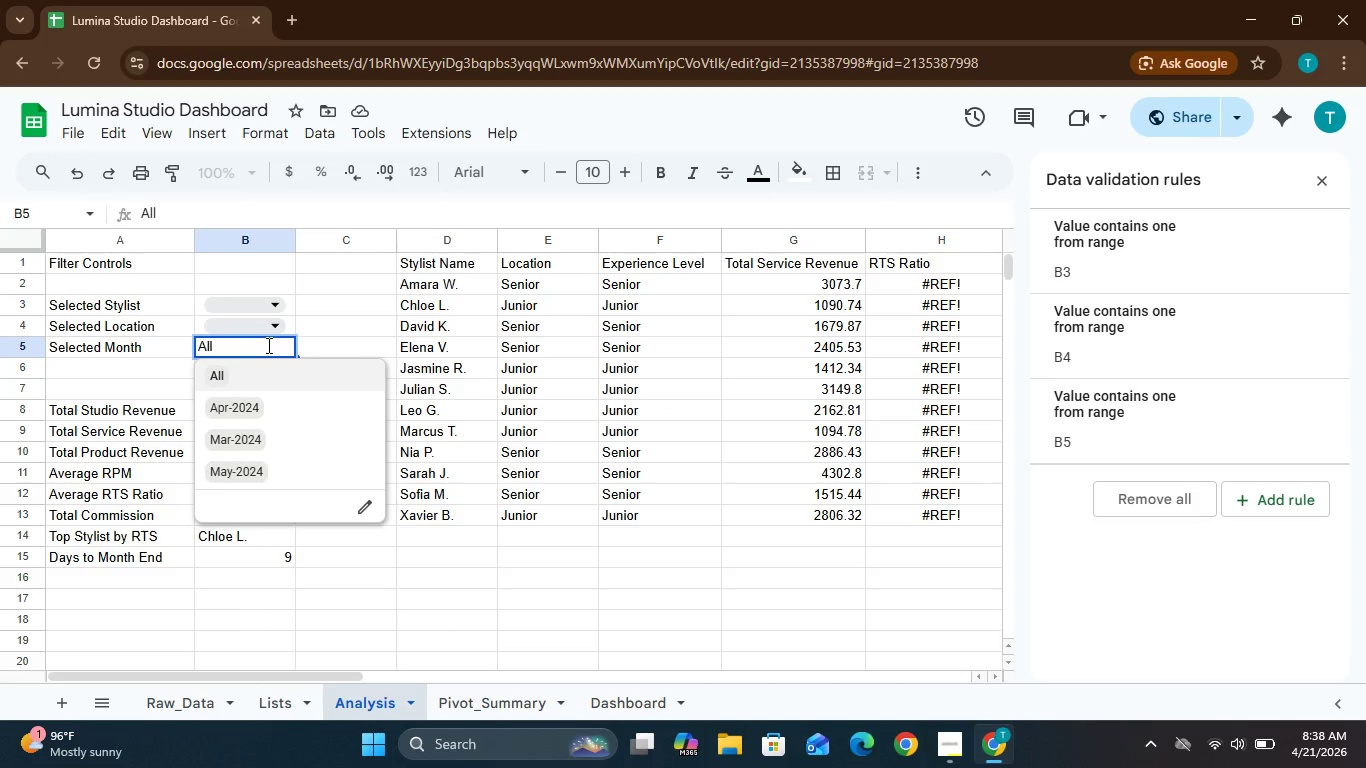 
double_click([267, 345])
 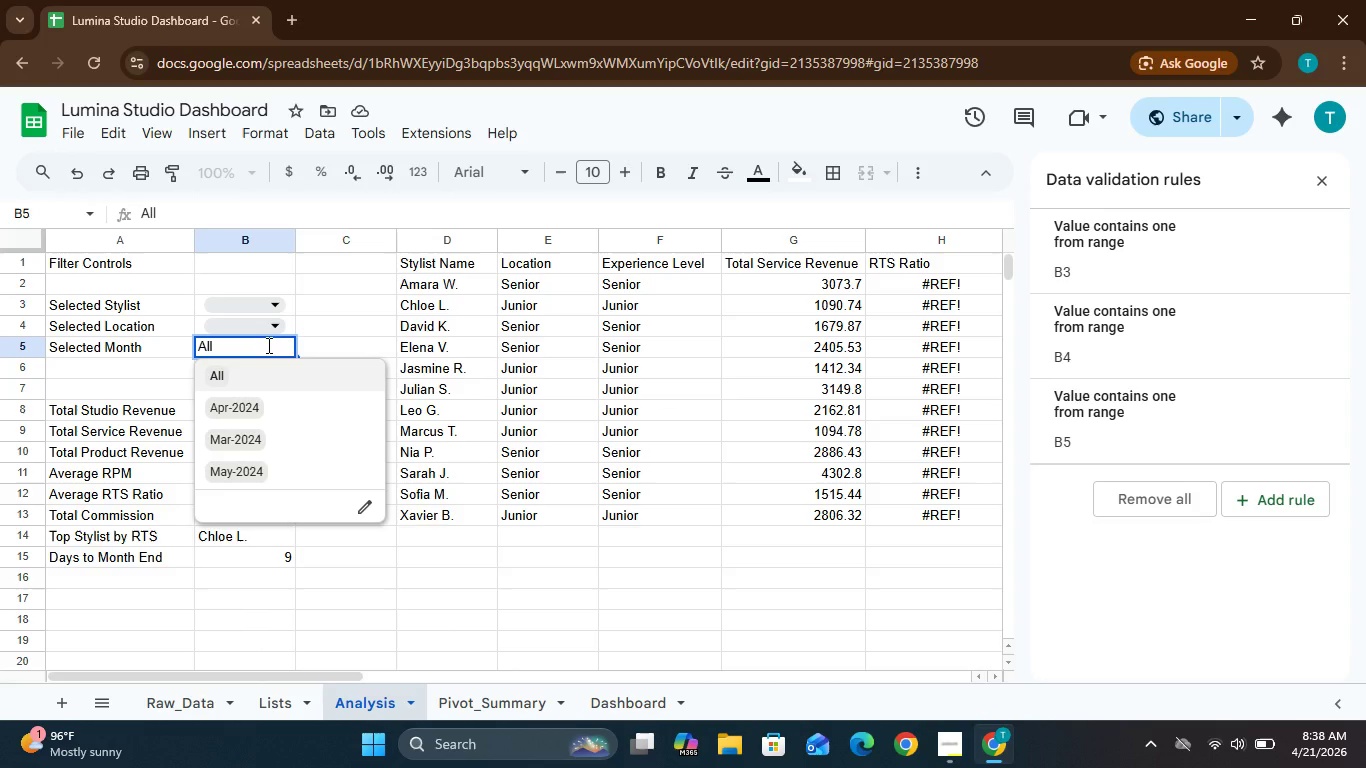 
key(Control+Z)
 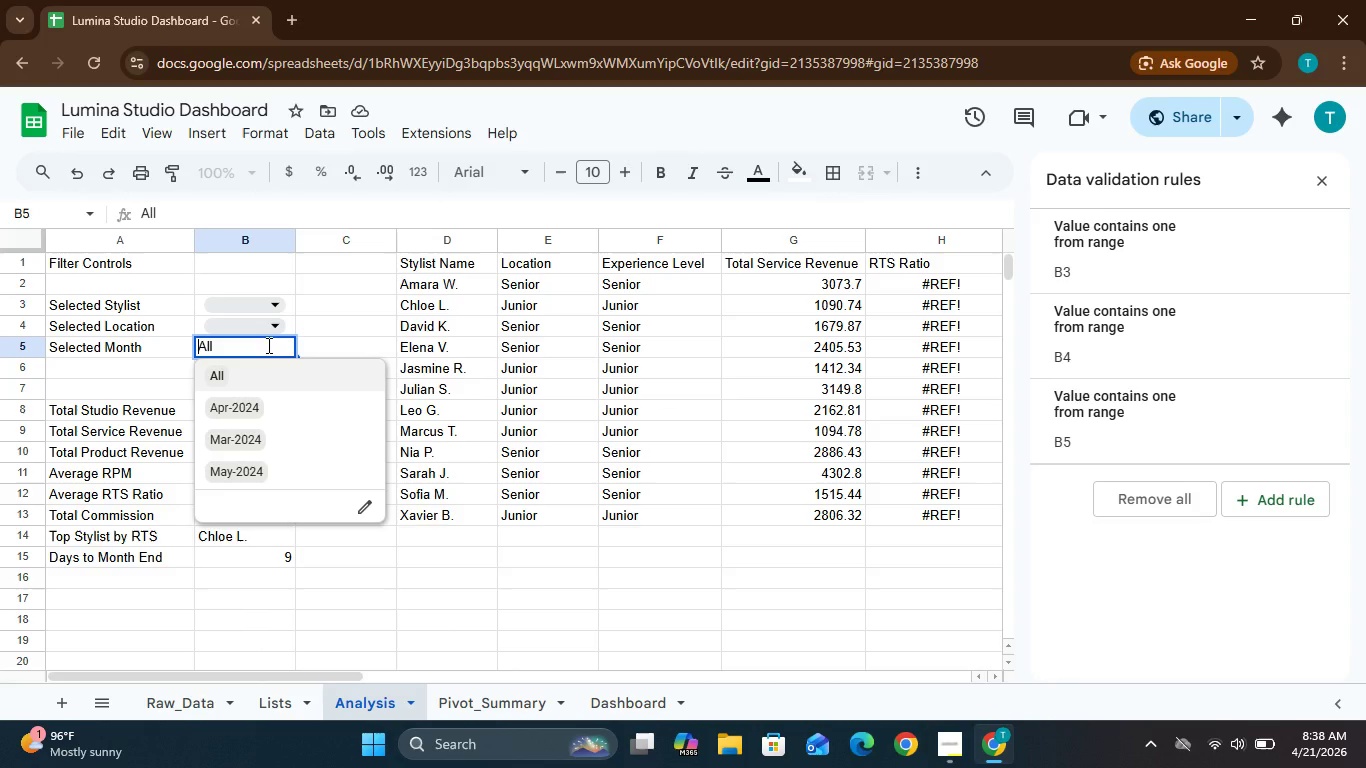 
key(Control+ControlLeft)
 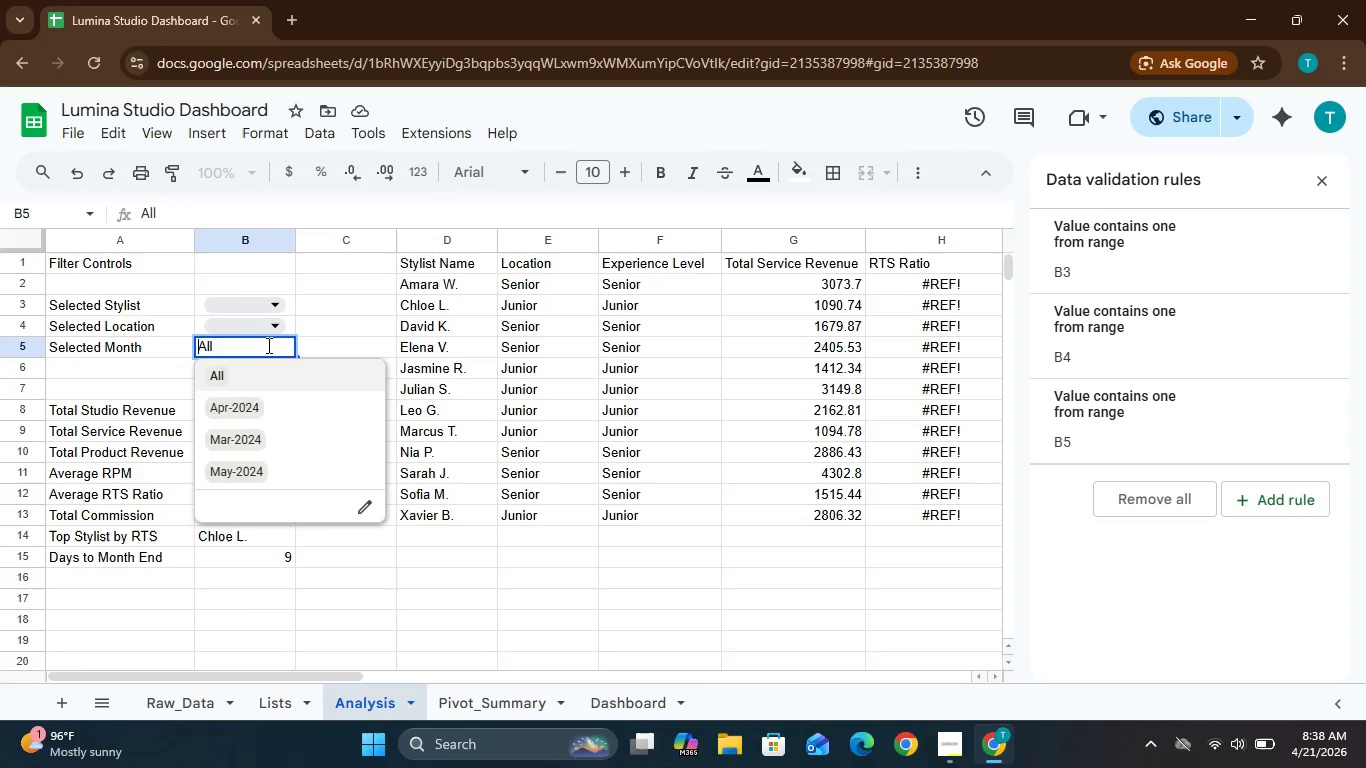 
key(Backspace)
 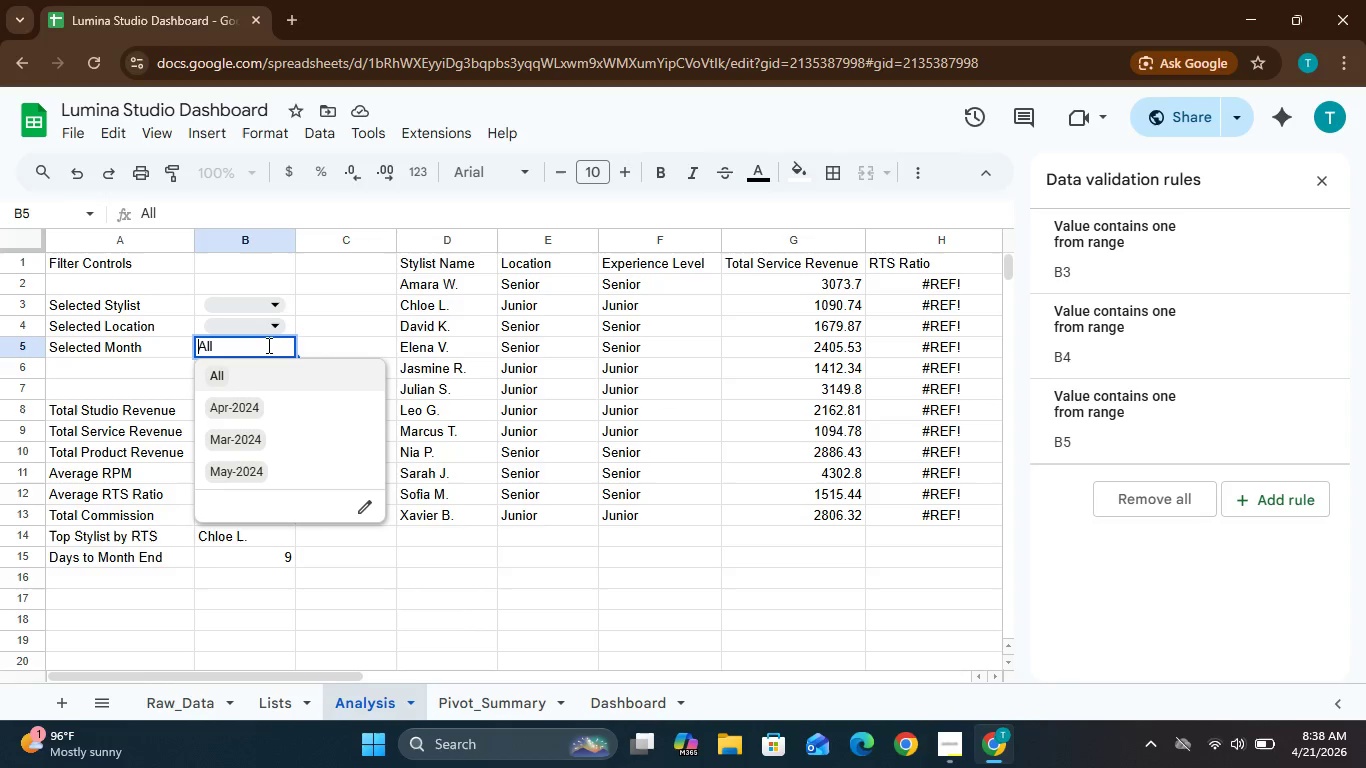 
key(Backspace)
 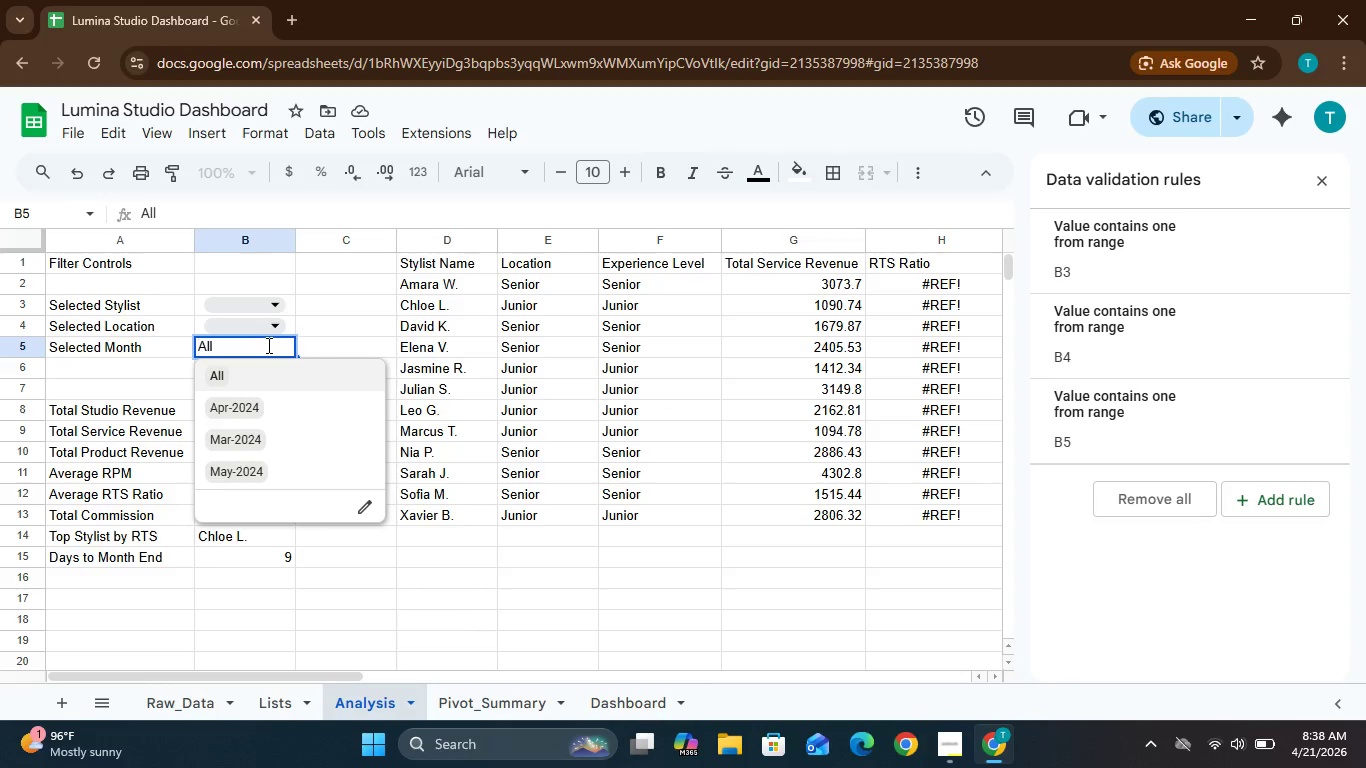 
key(Backspace)
 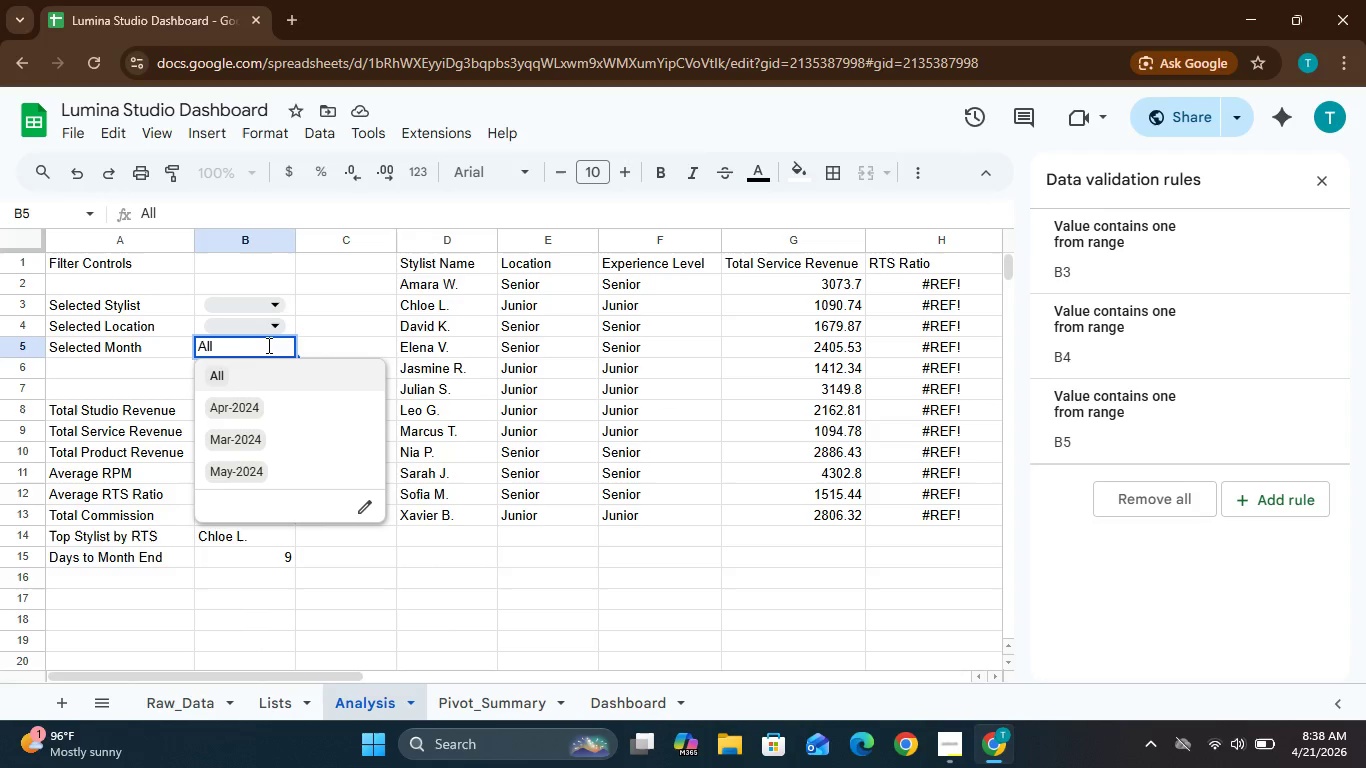 
key(Backspace)
 